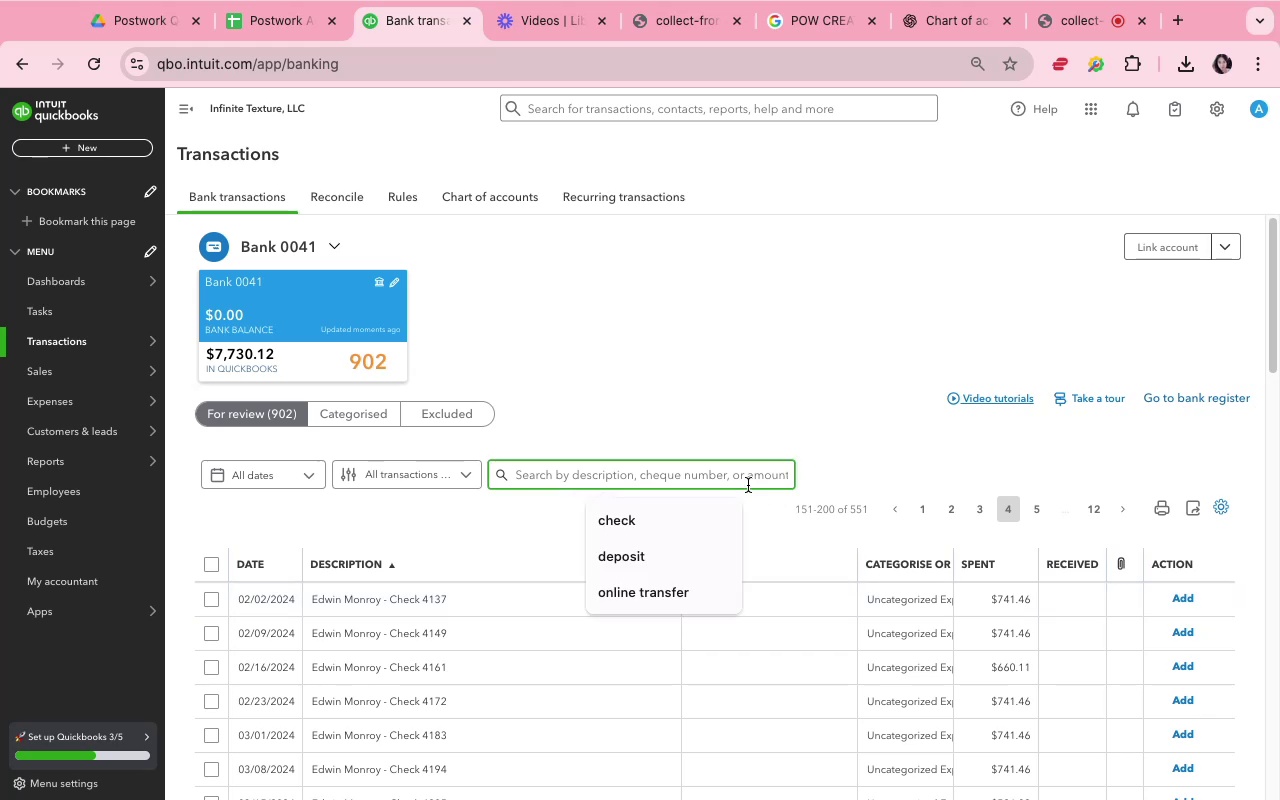 
type(bordon)
 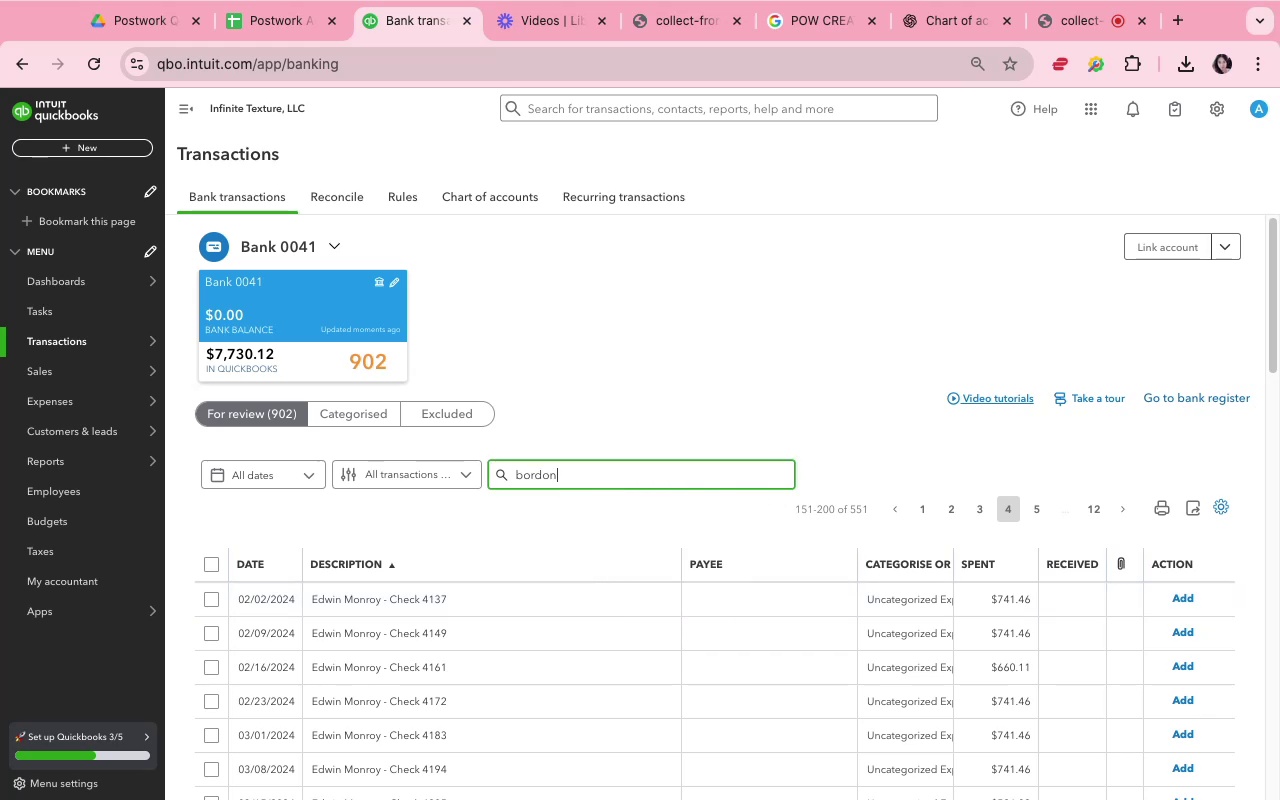 
key(Enter)
 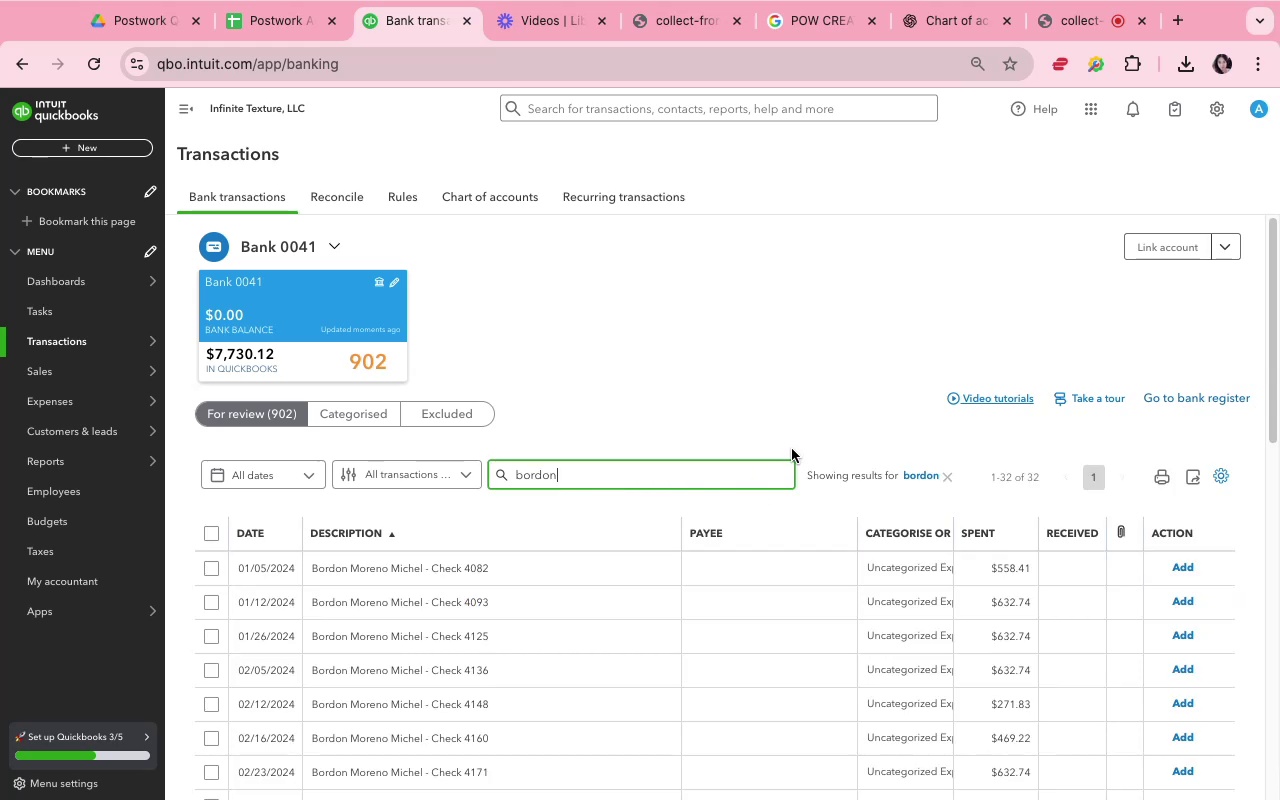 
scroll: coordinate [602, 569], scroll_direction: down, amount: 23.0
 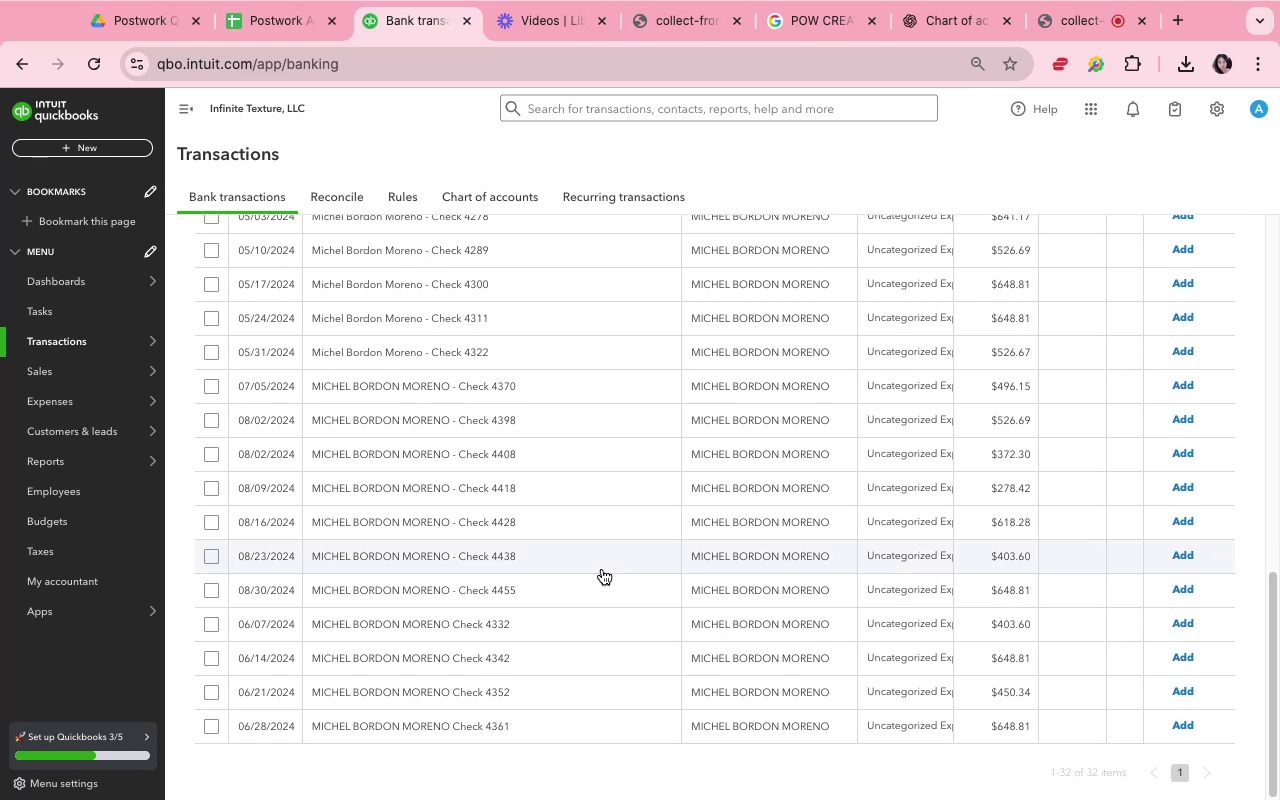 
scroll: coordinate [706, 476], scroll_direction: up, amount: 22.0
 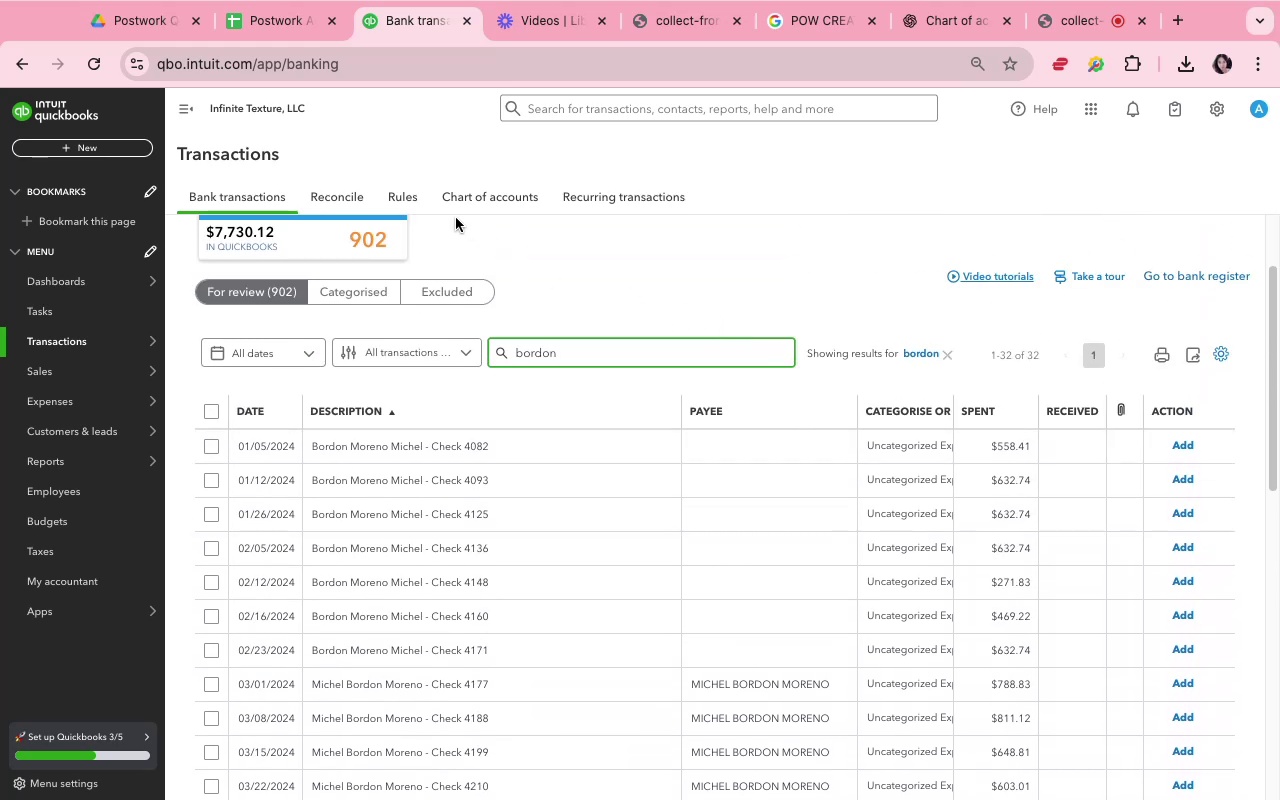 
left_click([389, 182])
 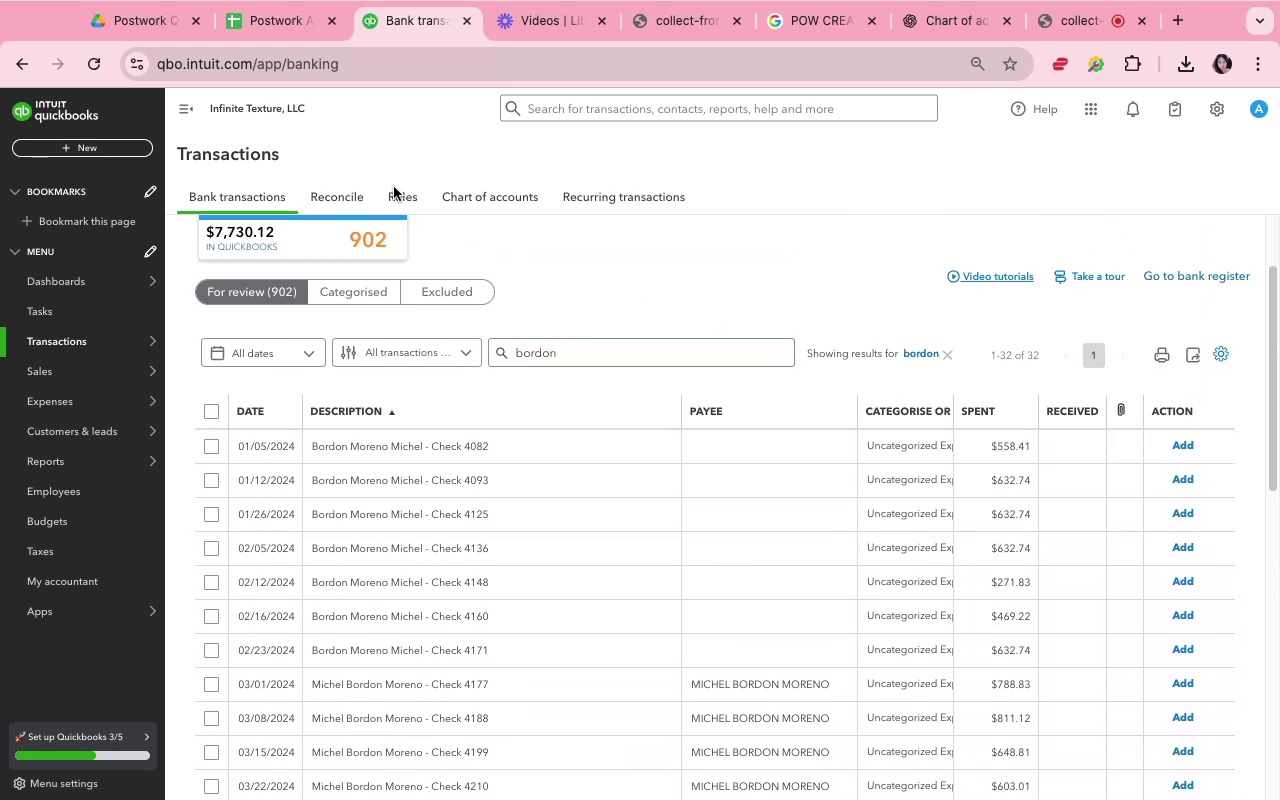 
left_click([395, 187])
 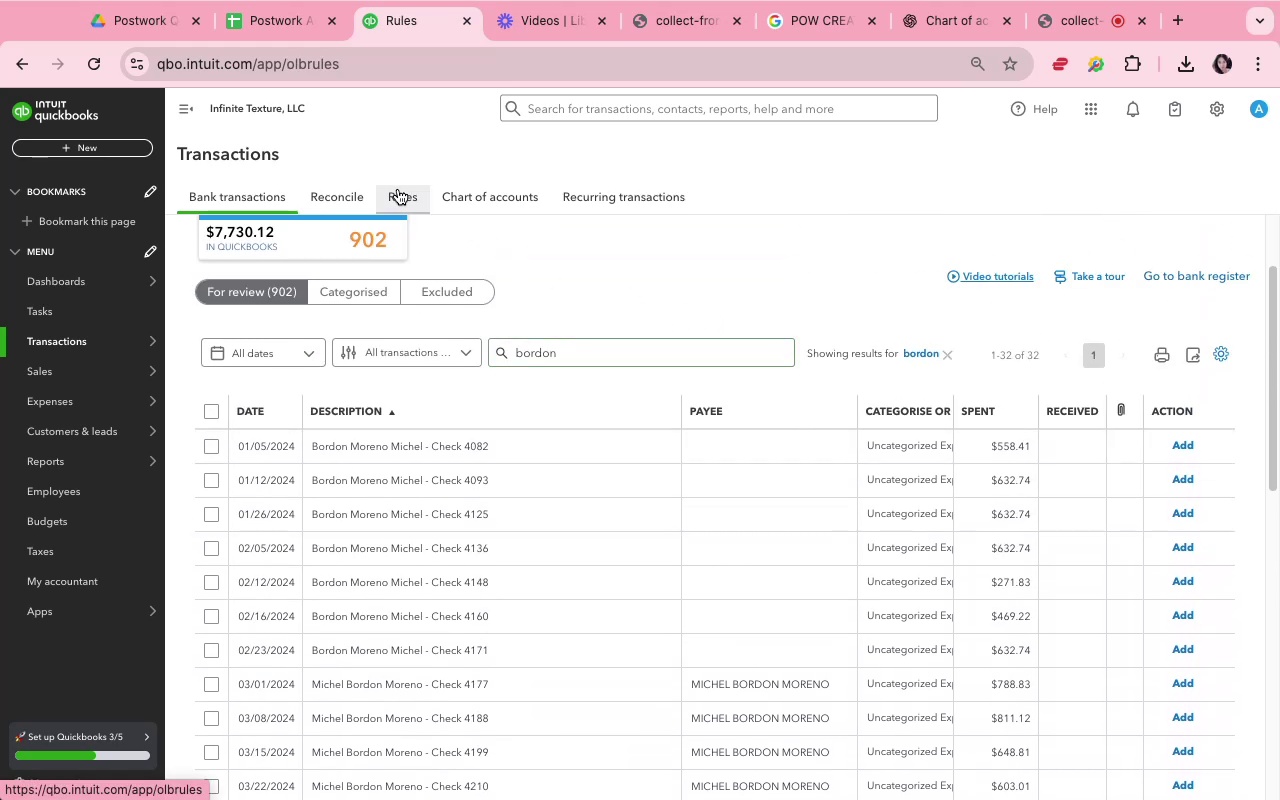 
left_click([399, 189])
 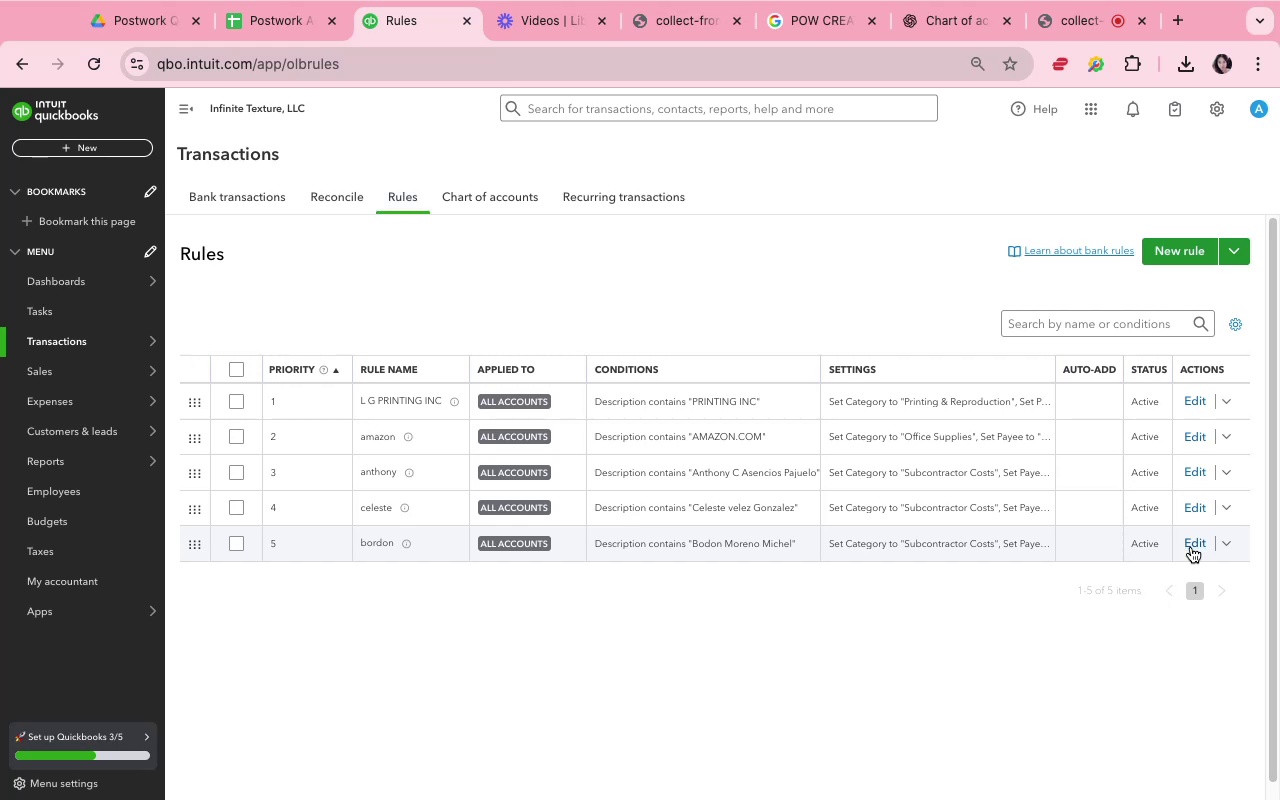 
wait(6.44)
 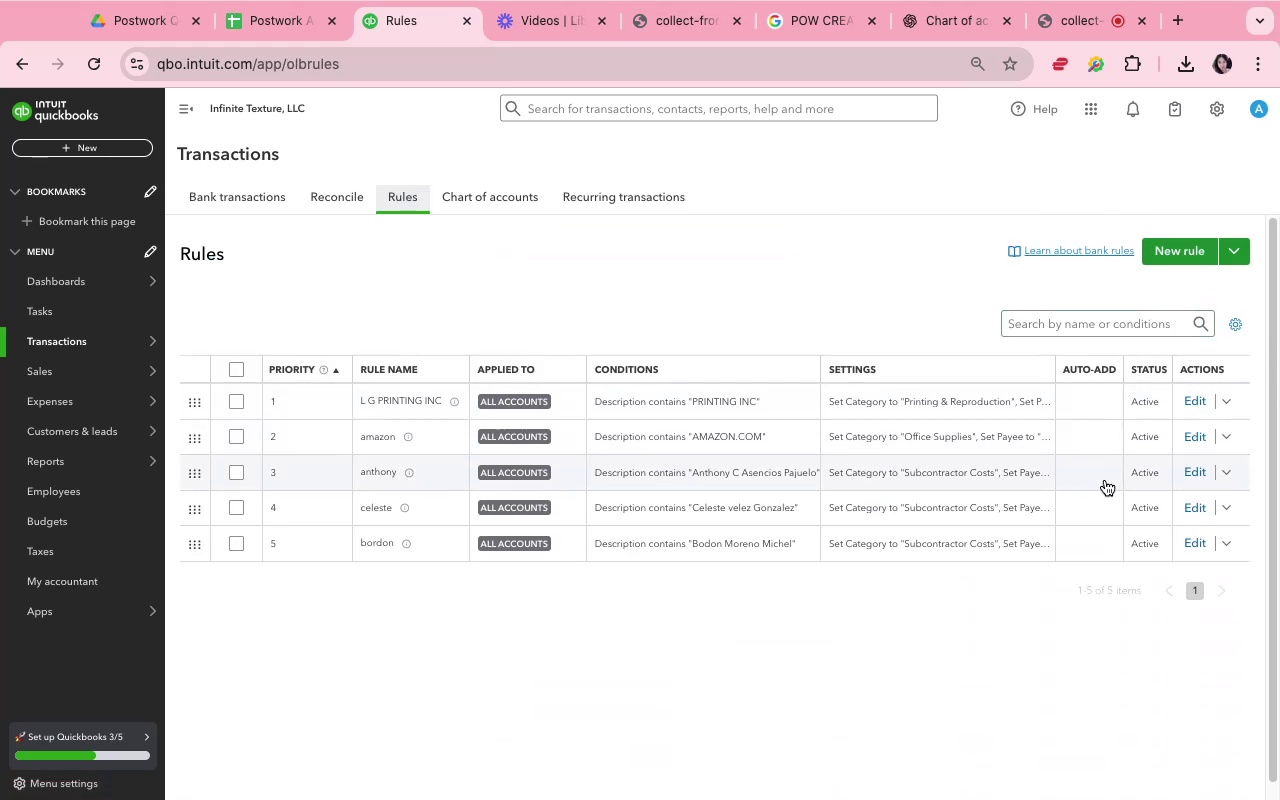 
left_click([1191, 547])
 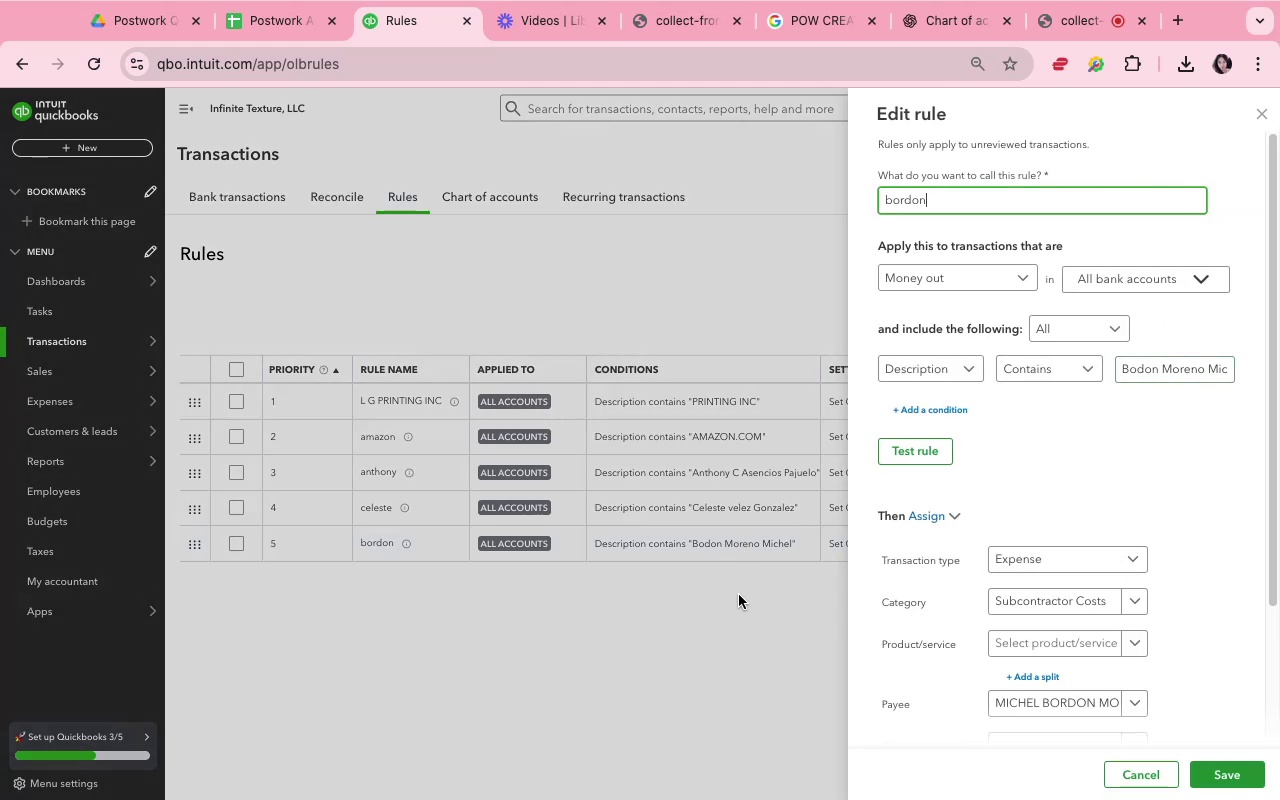 
wait(12.06)
 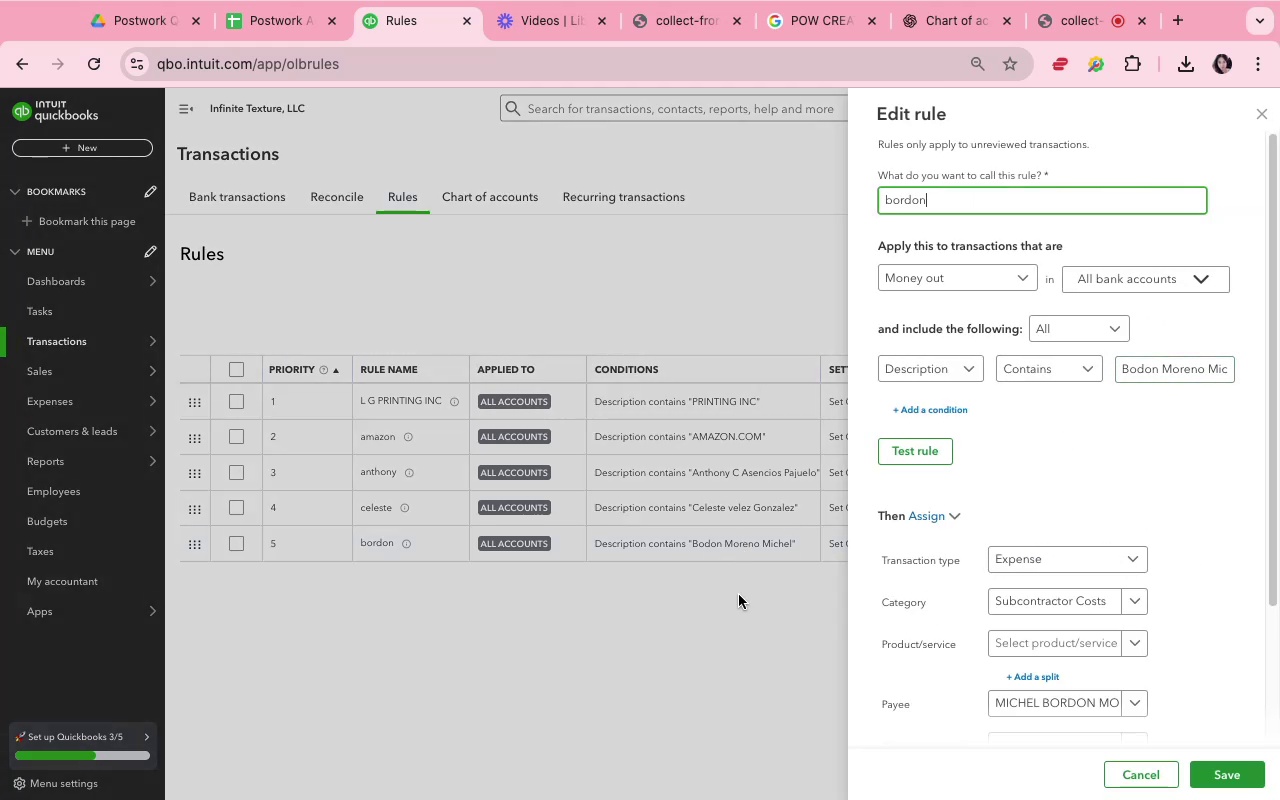 
left_click([926, 414])
 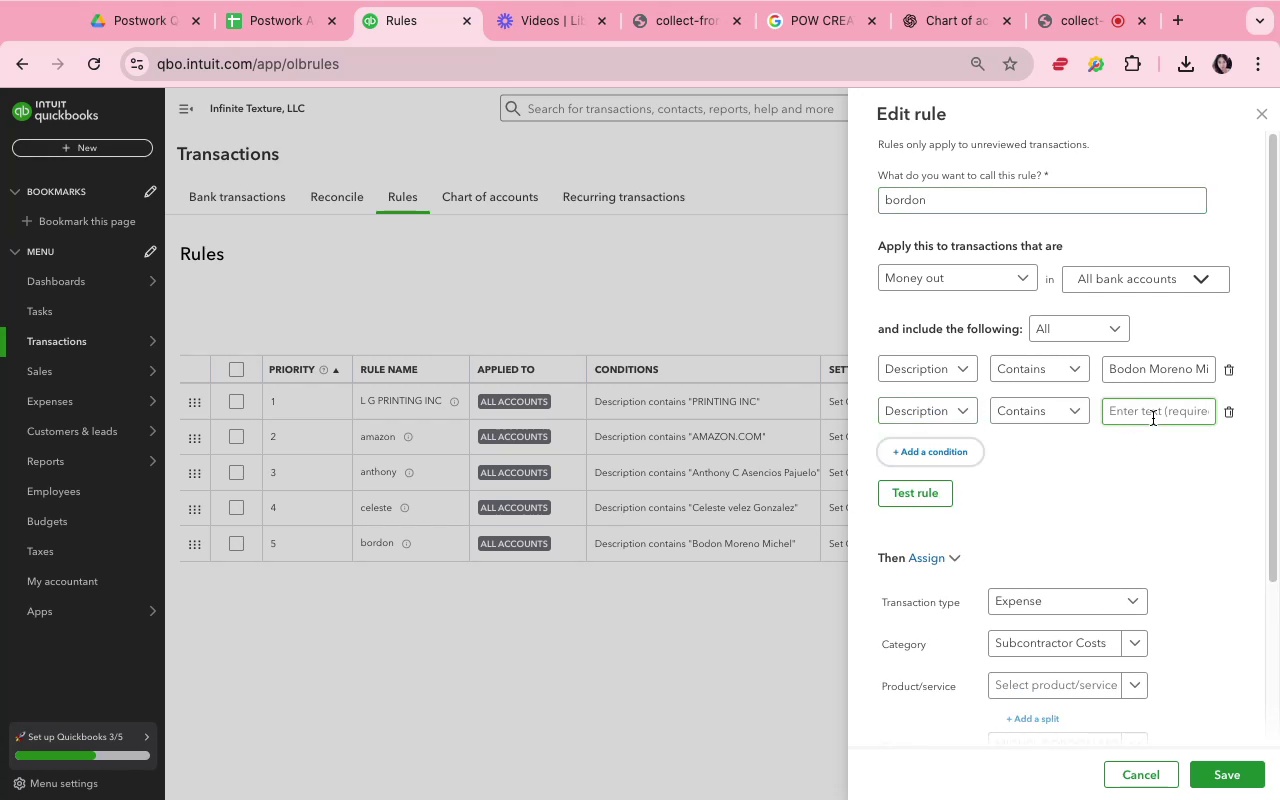 
left_click([1150, 410])
 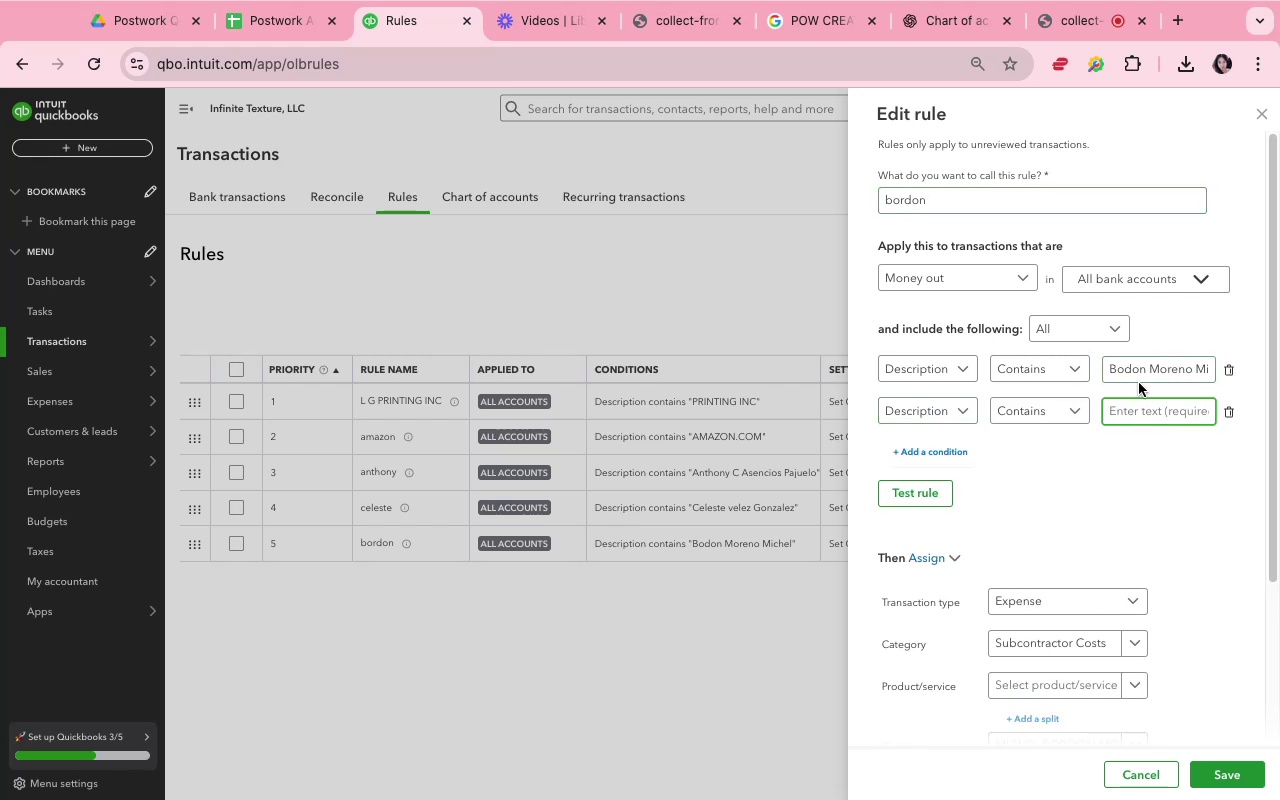 
left_click_drag(start_coordinate=[1111, 372], to_coordinate=[1216, 366])
 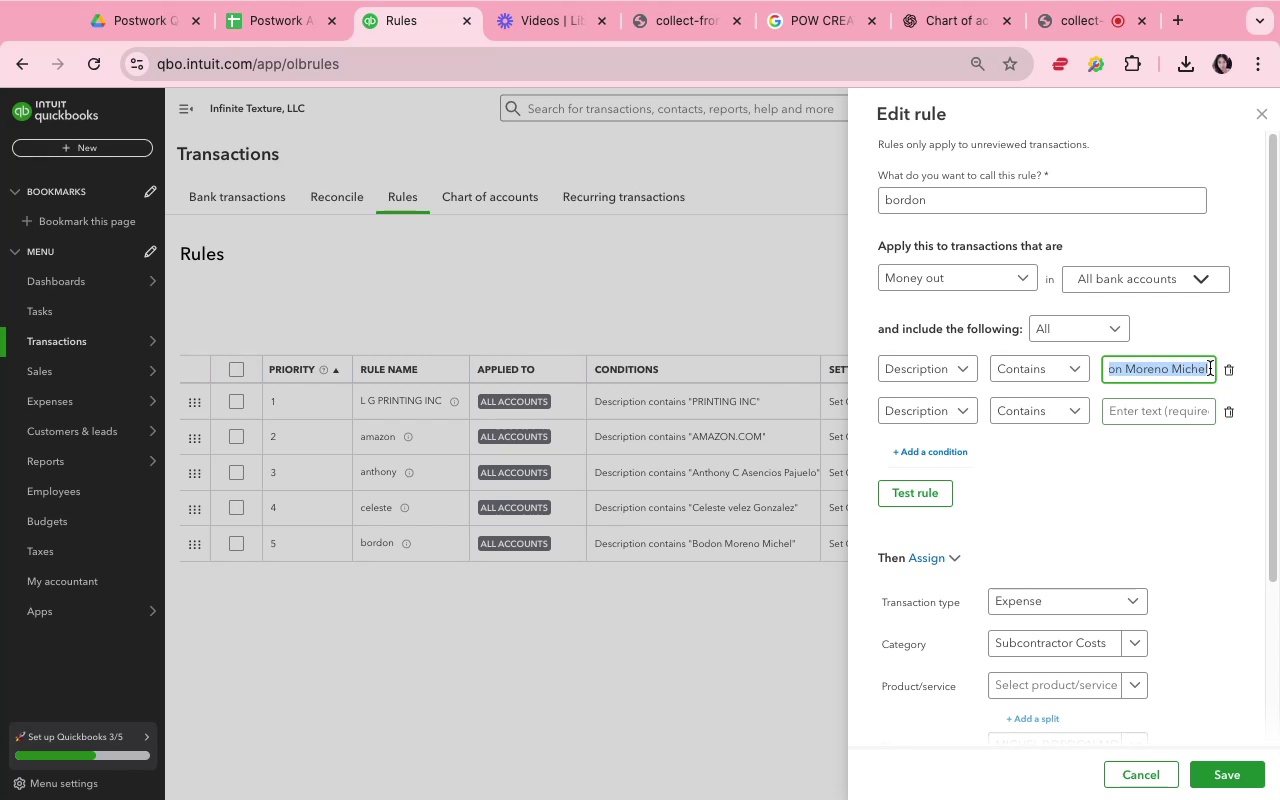 
key(Meta+C)
 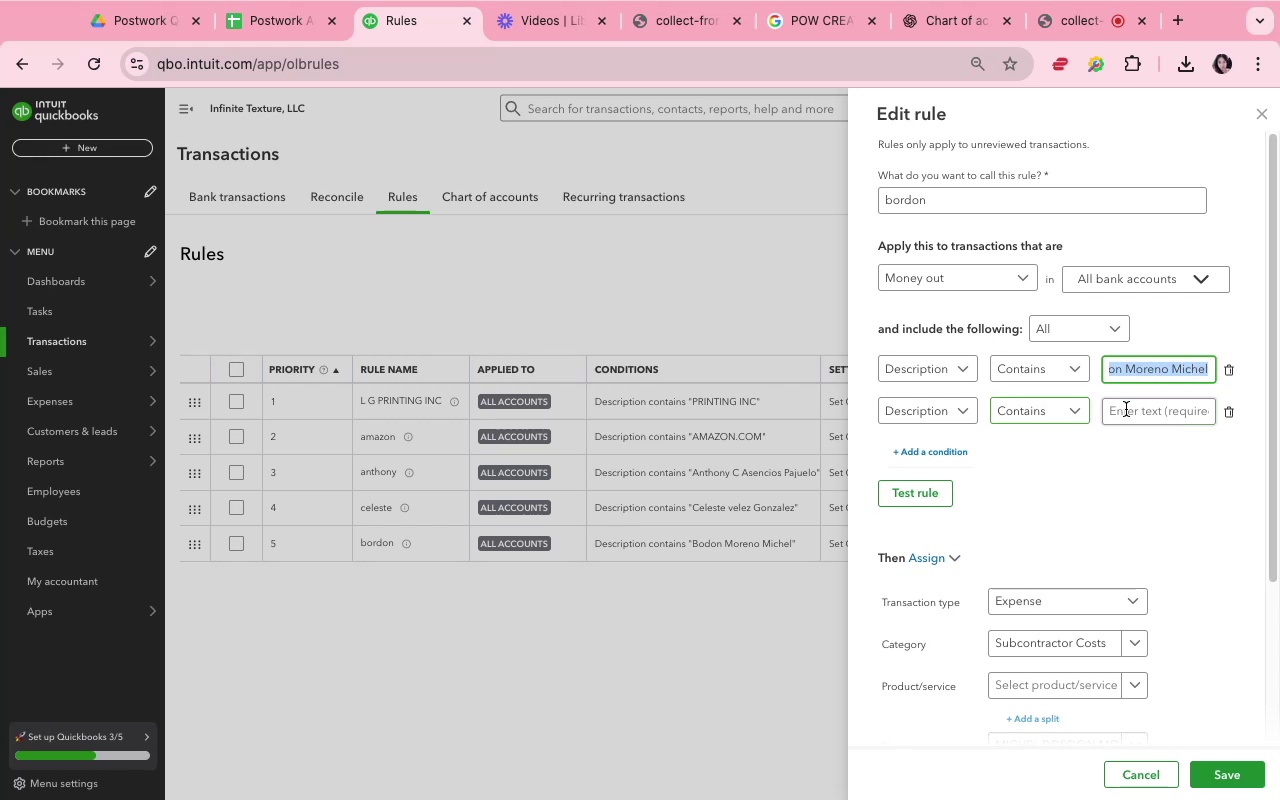 
left_click([1128, 408])
 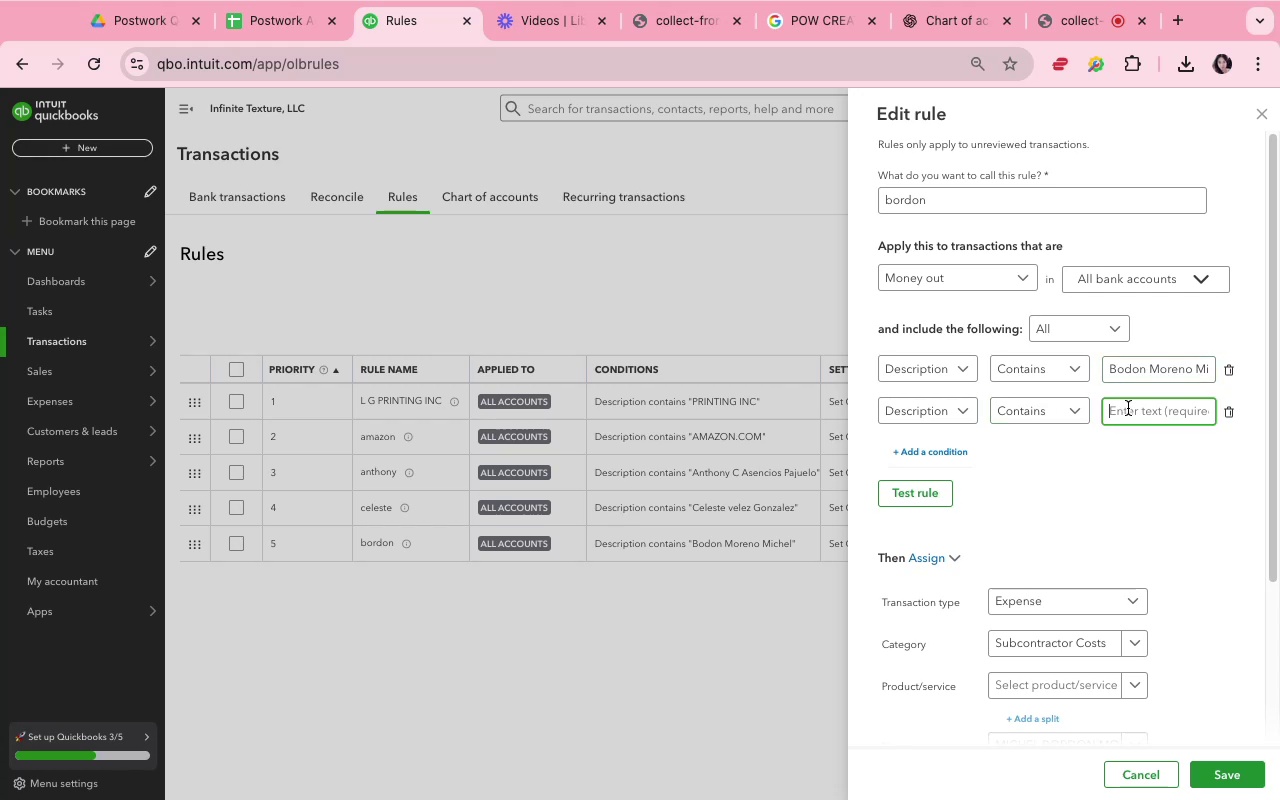 
key(Meta+V)
 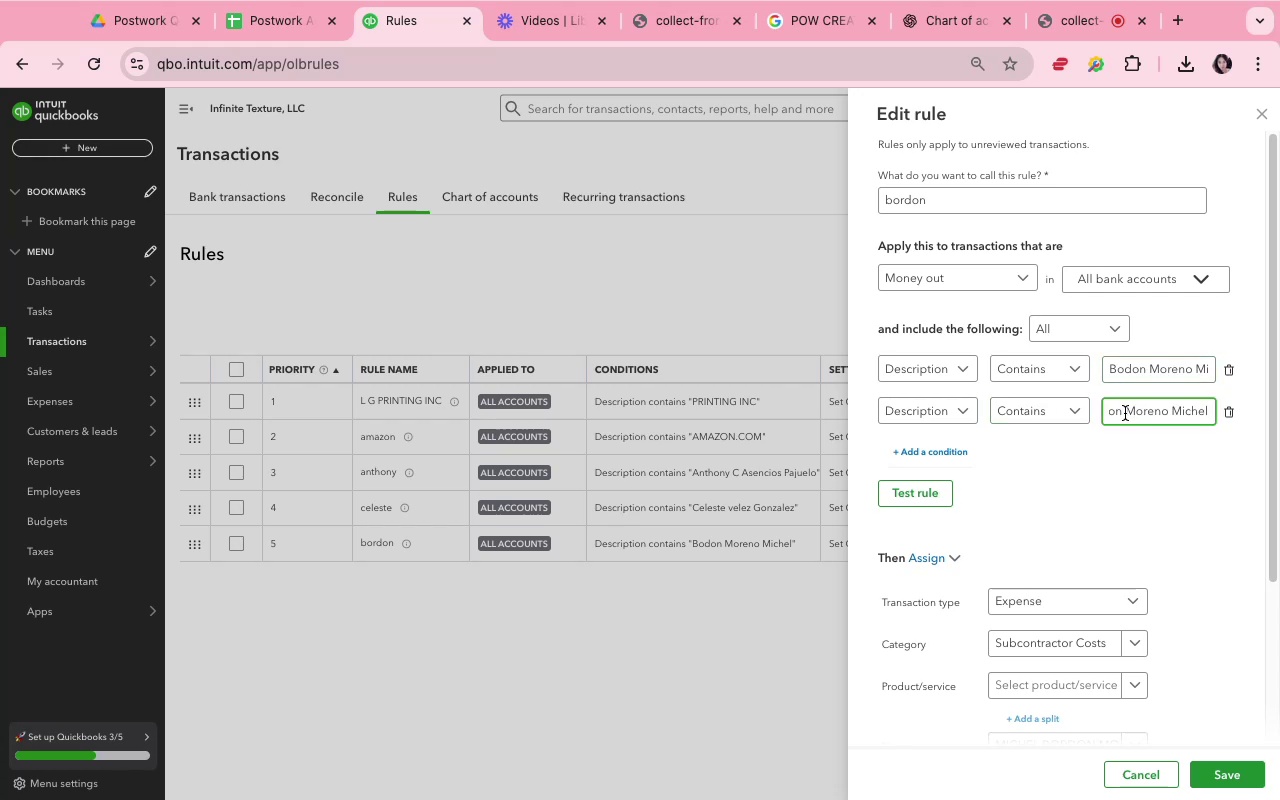 
left_click([1125, 413])
 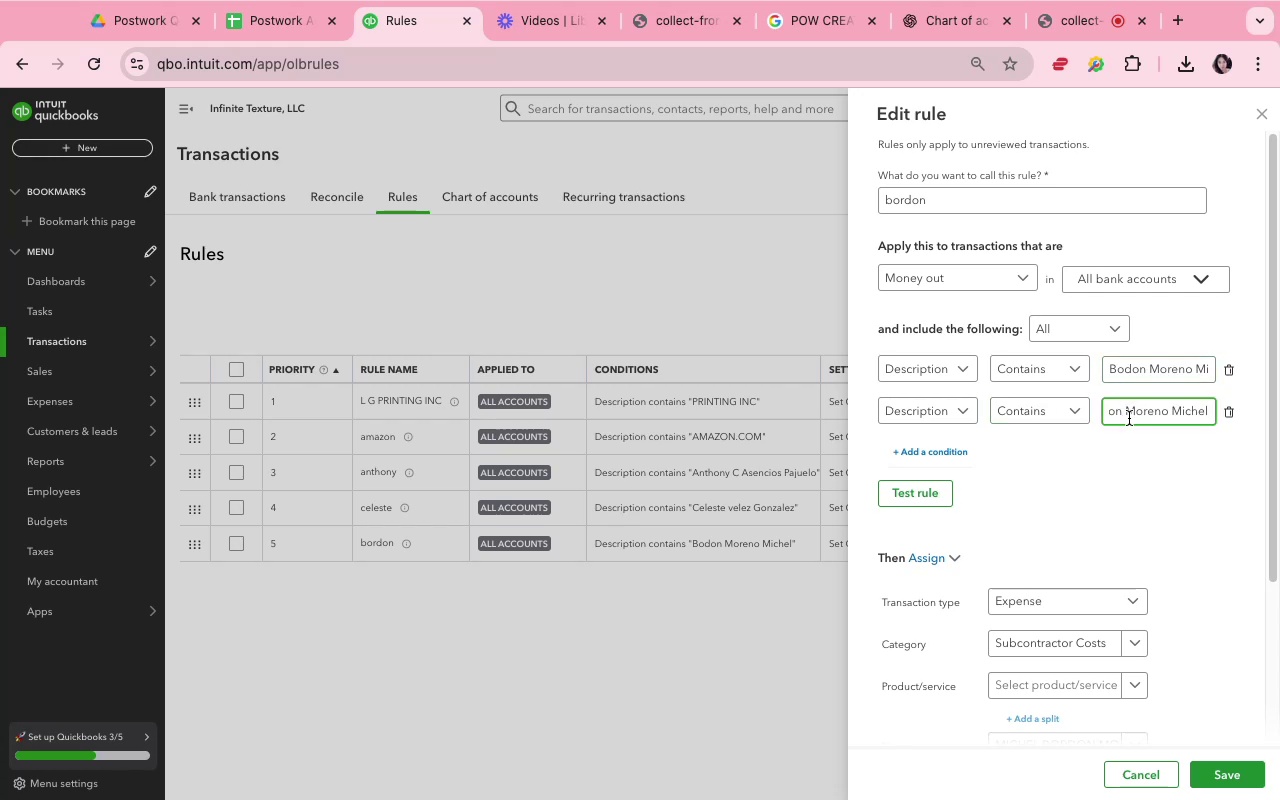 
key(ArrowLeft)
 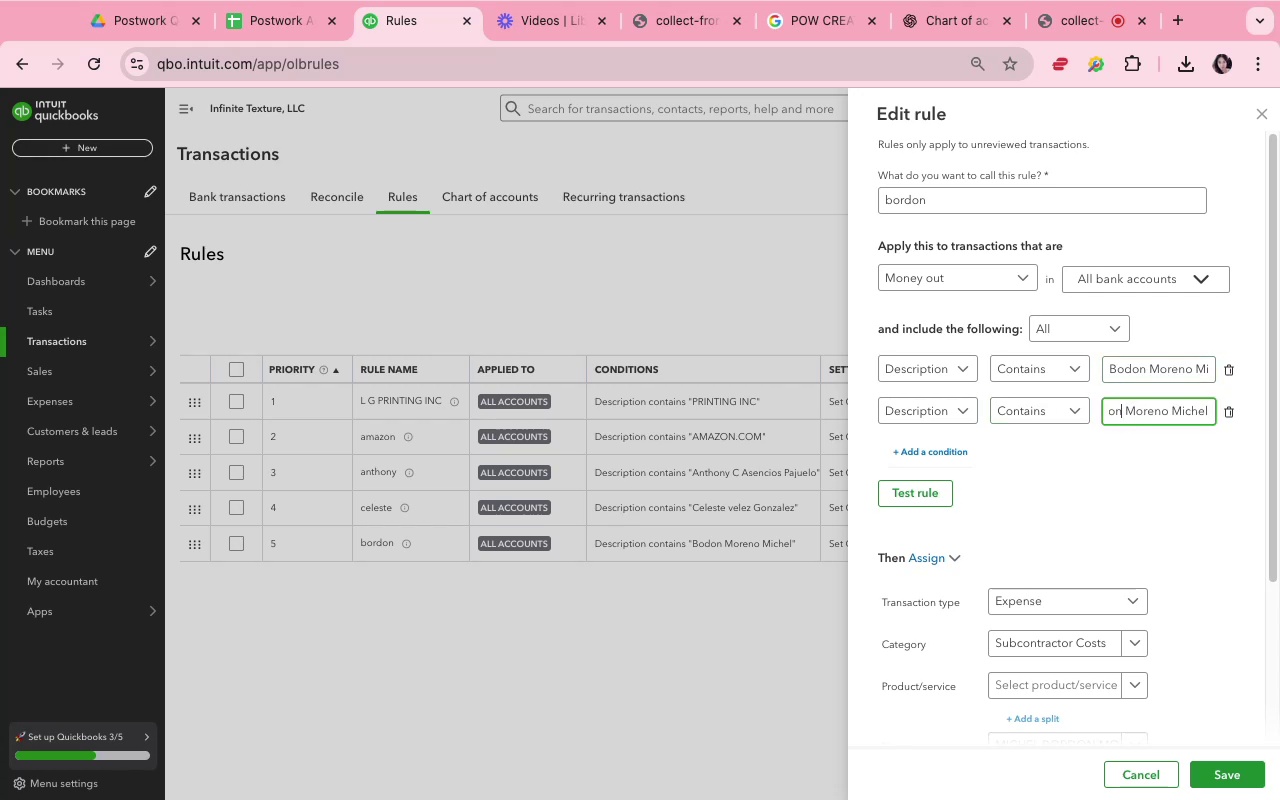 
key(ArrowLeft)
 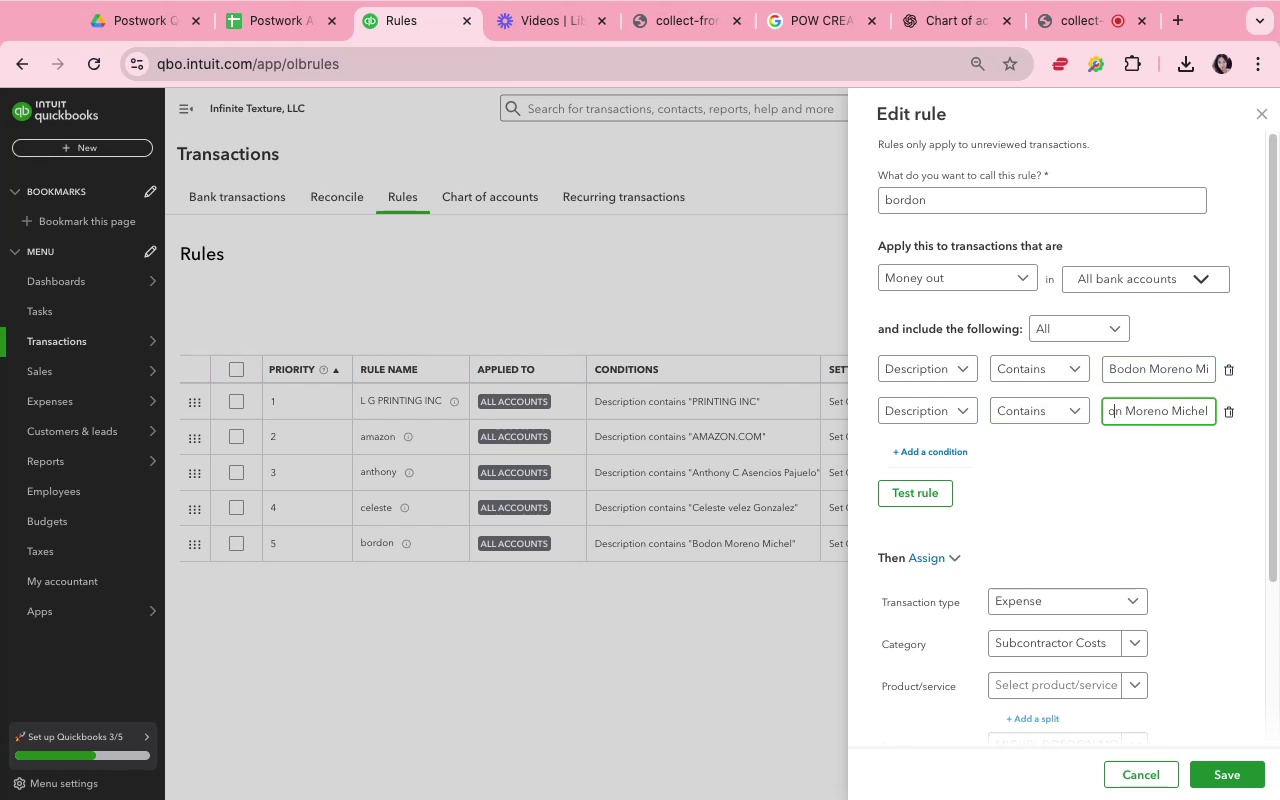 
key(ArrowLeft)
 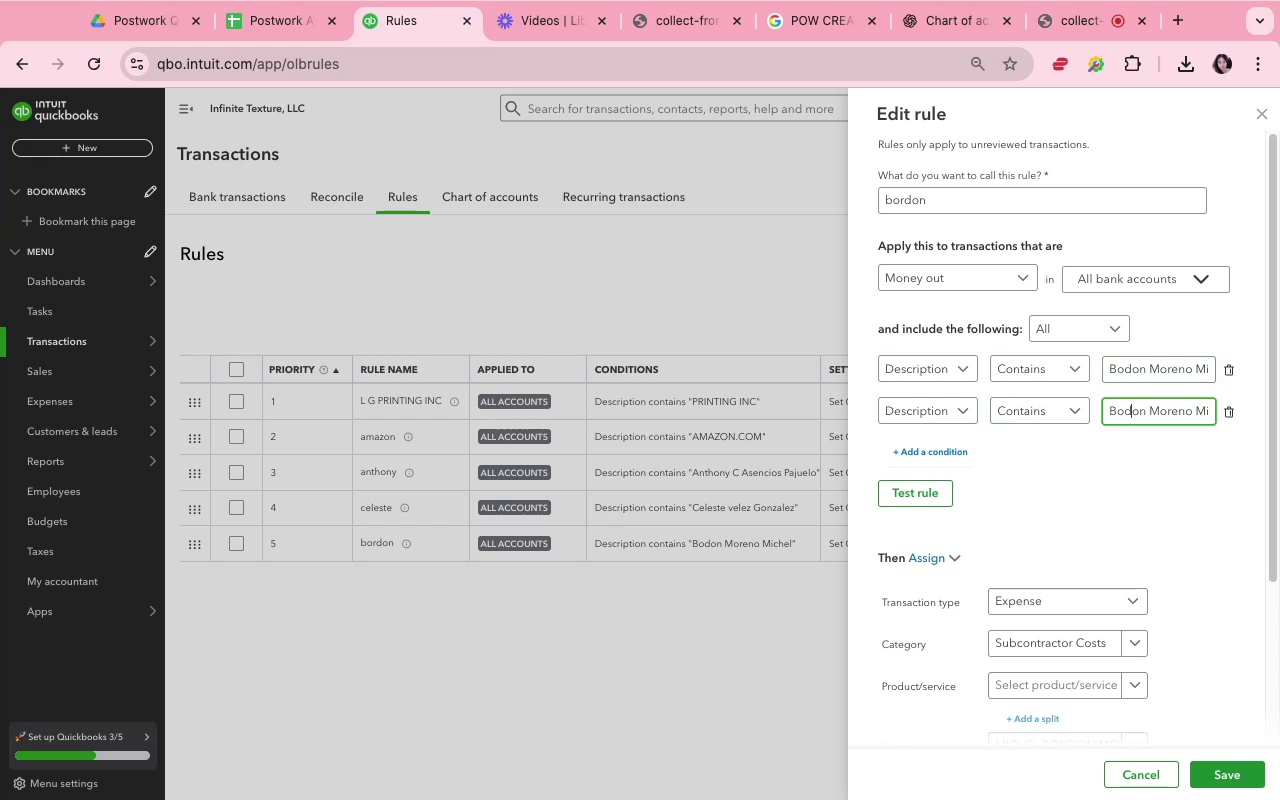 
key(ArrowLeft)
 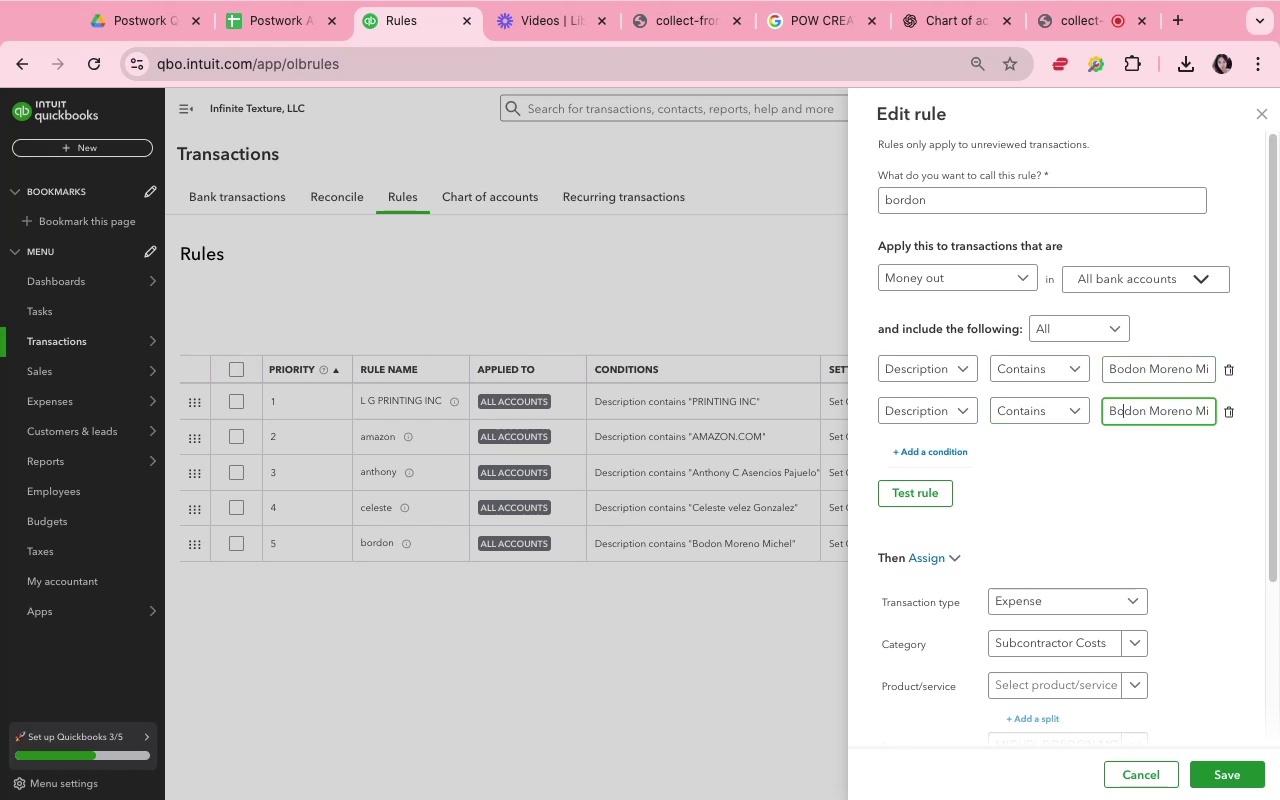 
key(ArrowRight)
 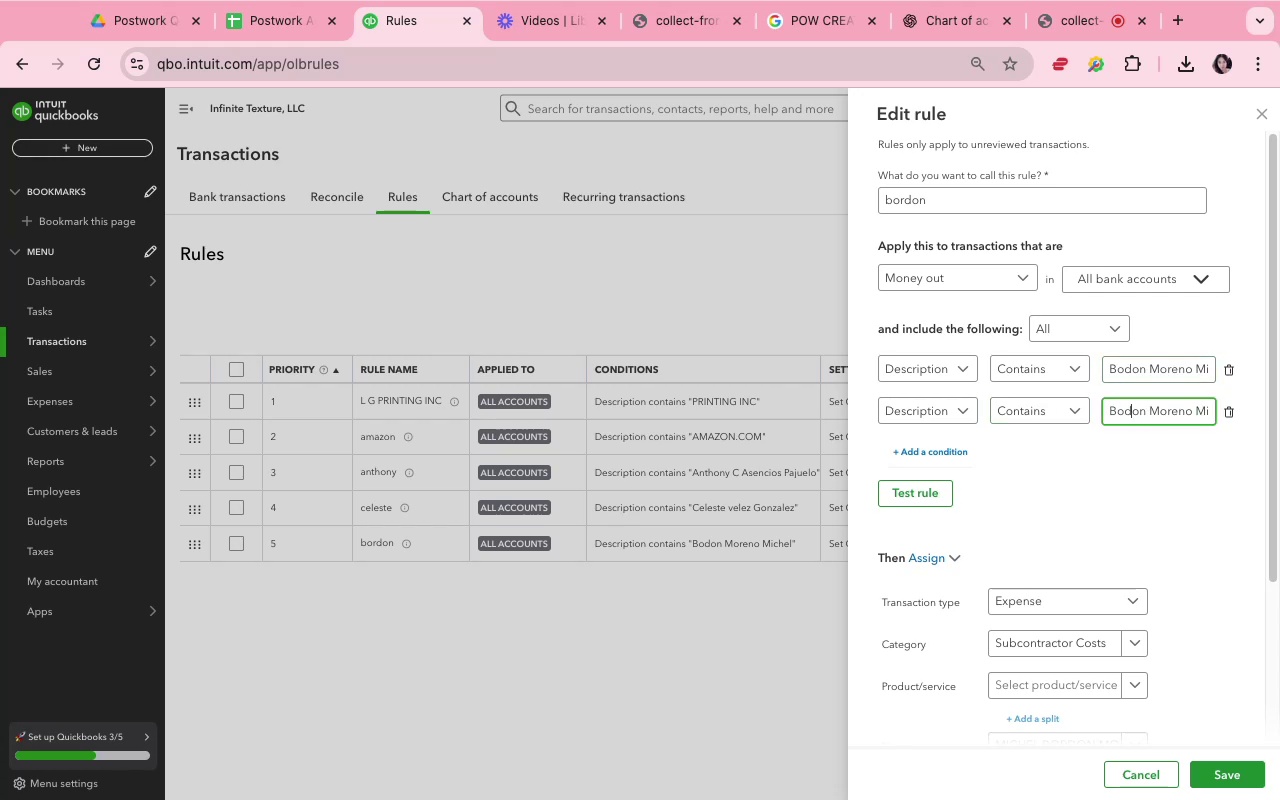 
key(ArrowLeft)
 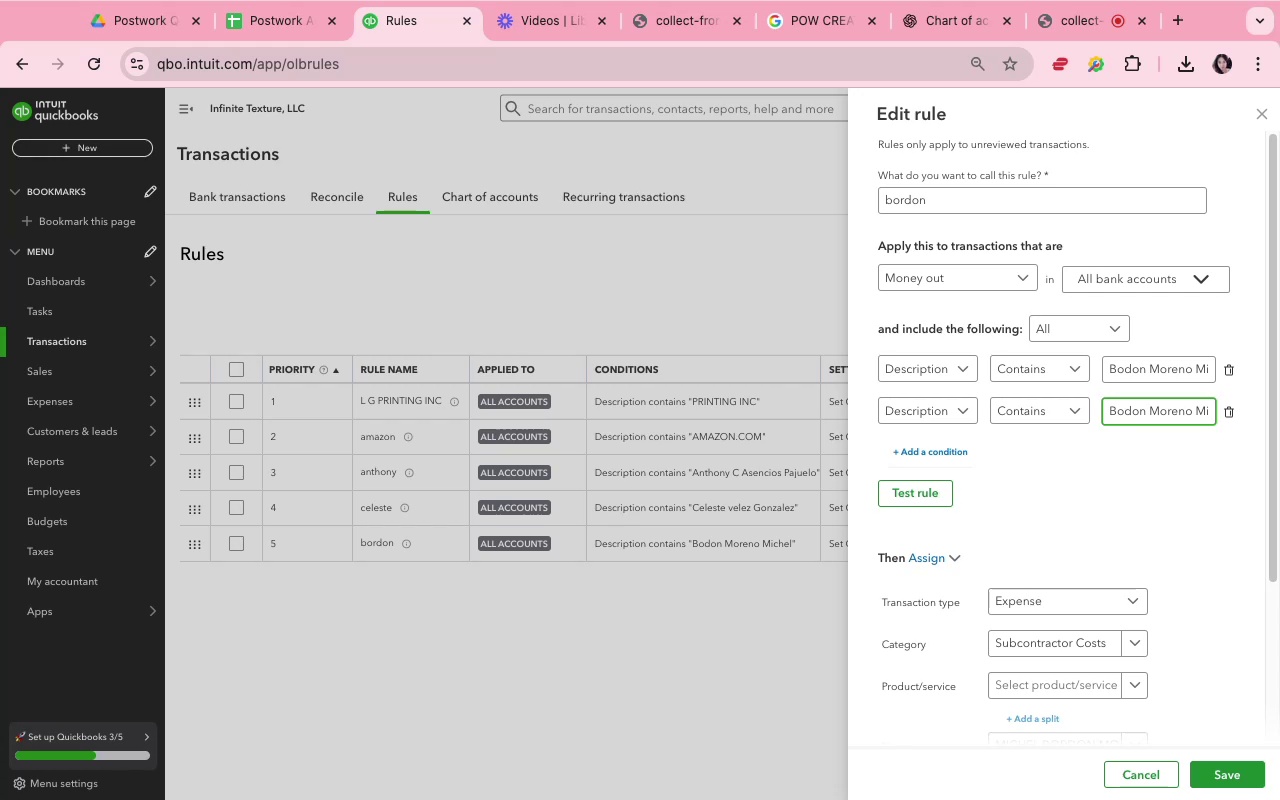 
key(R)
 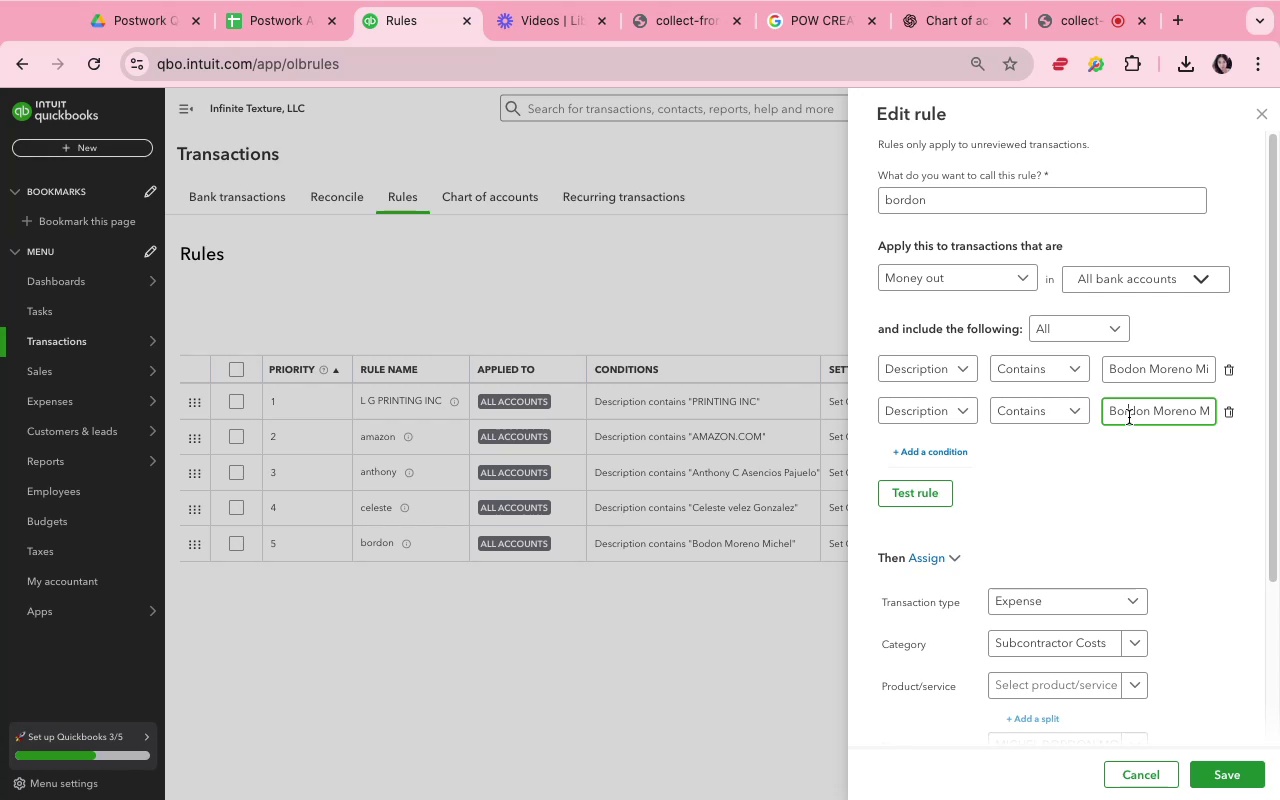 
left_click([1148, 477])
 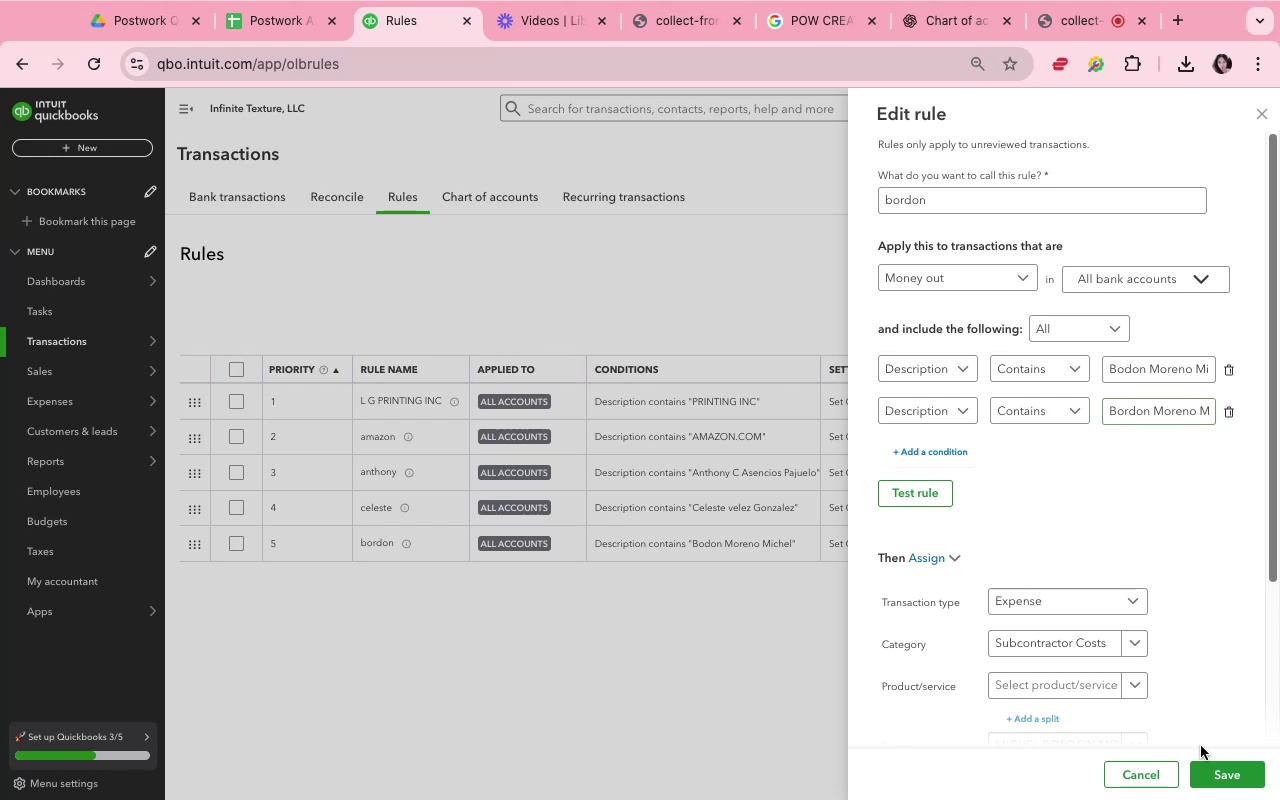 
scroll: coordinate [1191, 647], scroll_direction: down, amount: 10.0
 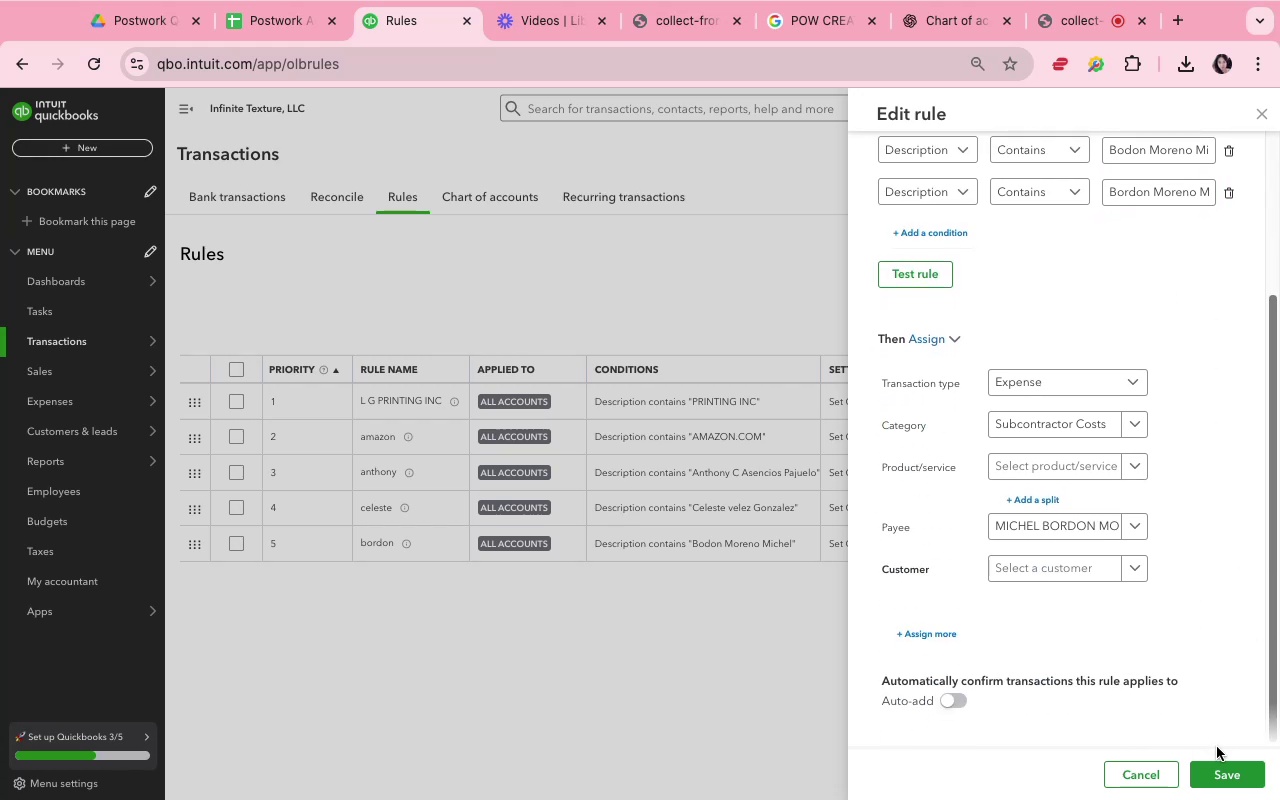 
left_click([1224, 769])
 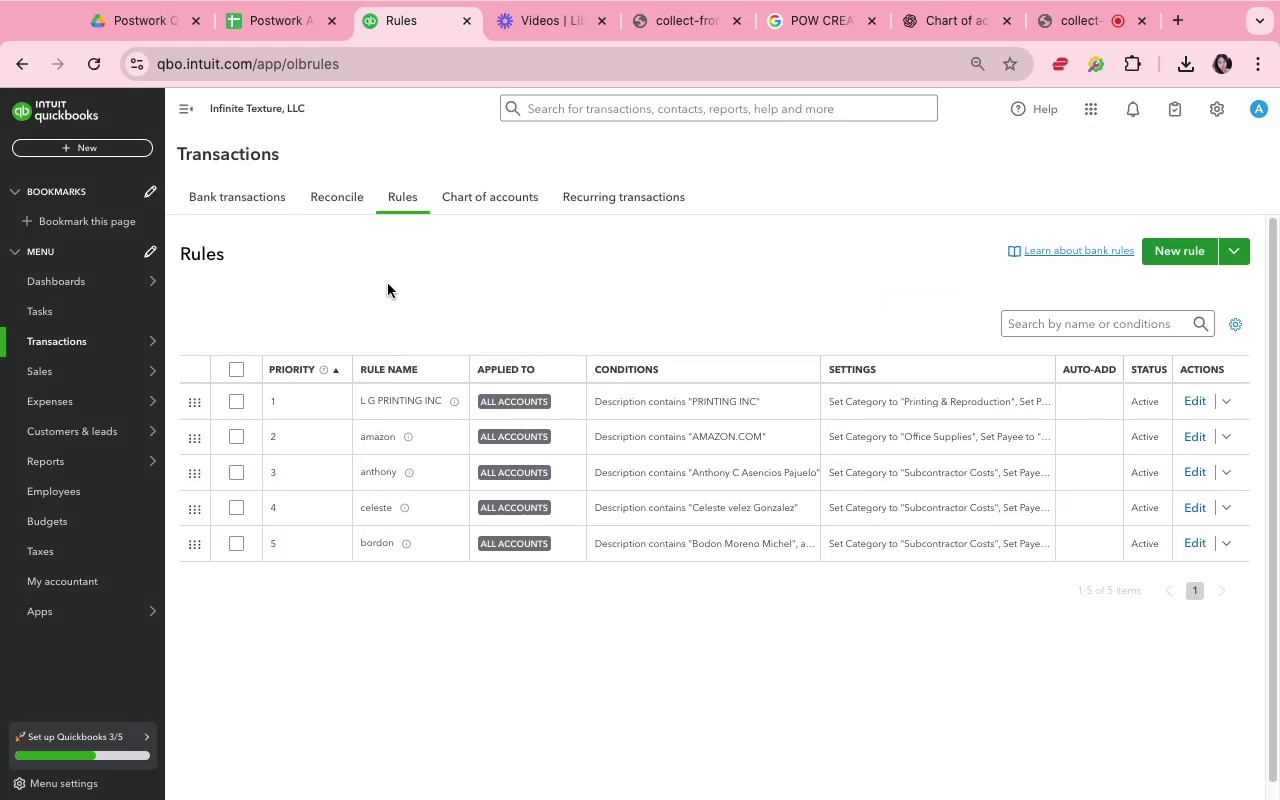 
left_click([222, 206])
 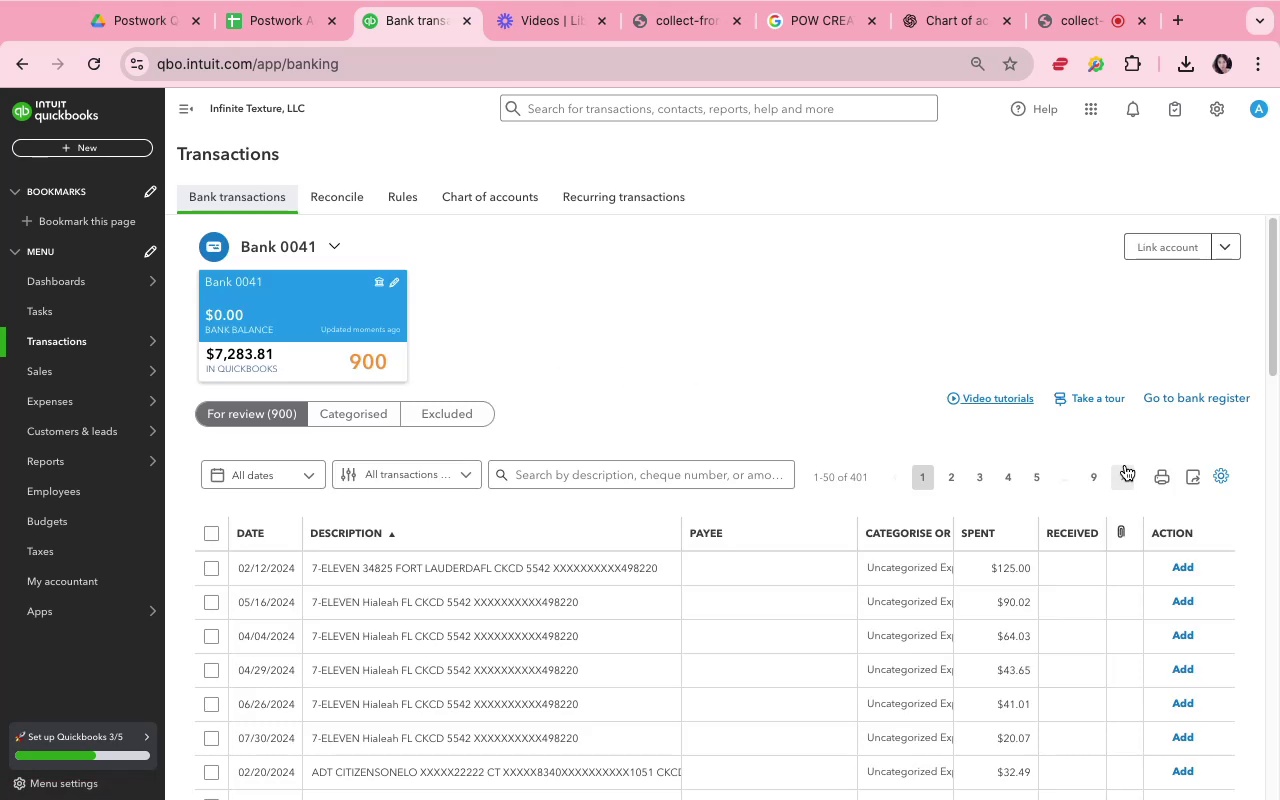 
left_click([1013, 479])
 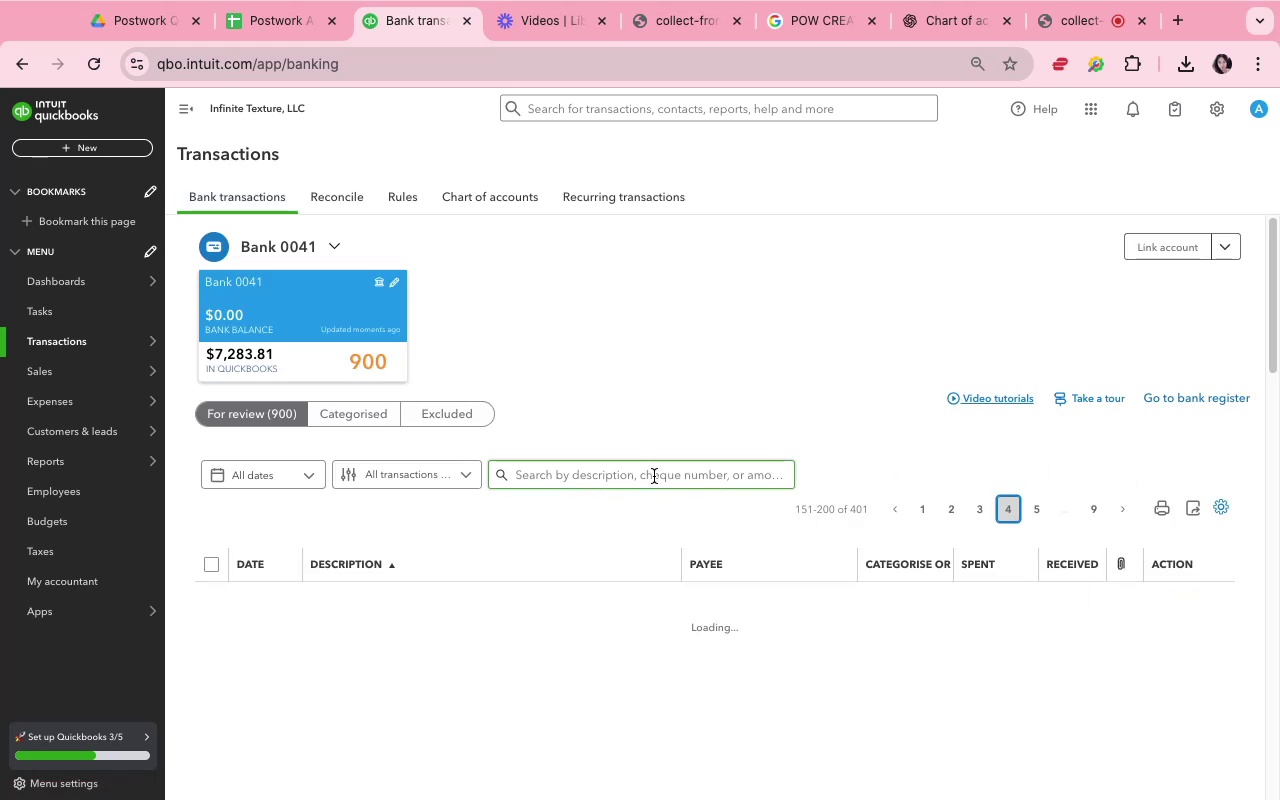 
wait(6.67)
 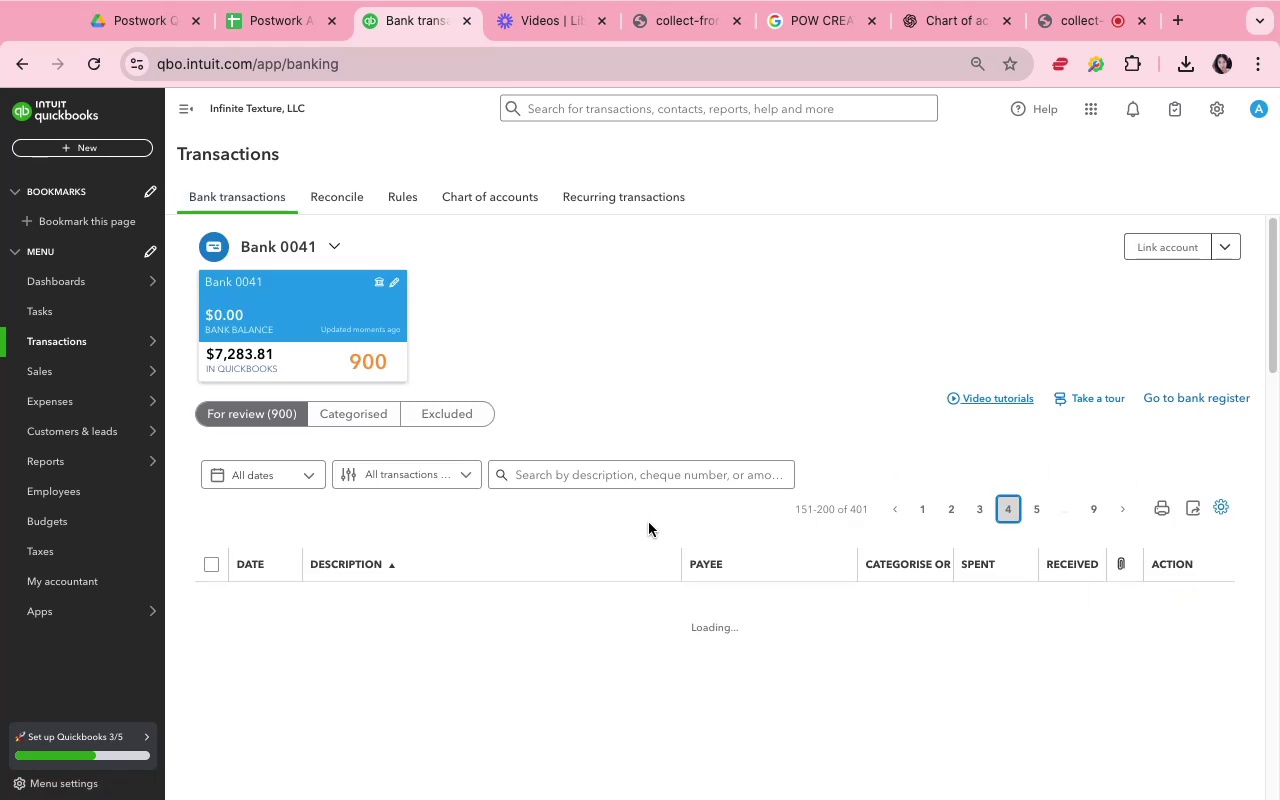 
left_click([654, 476])
 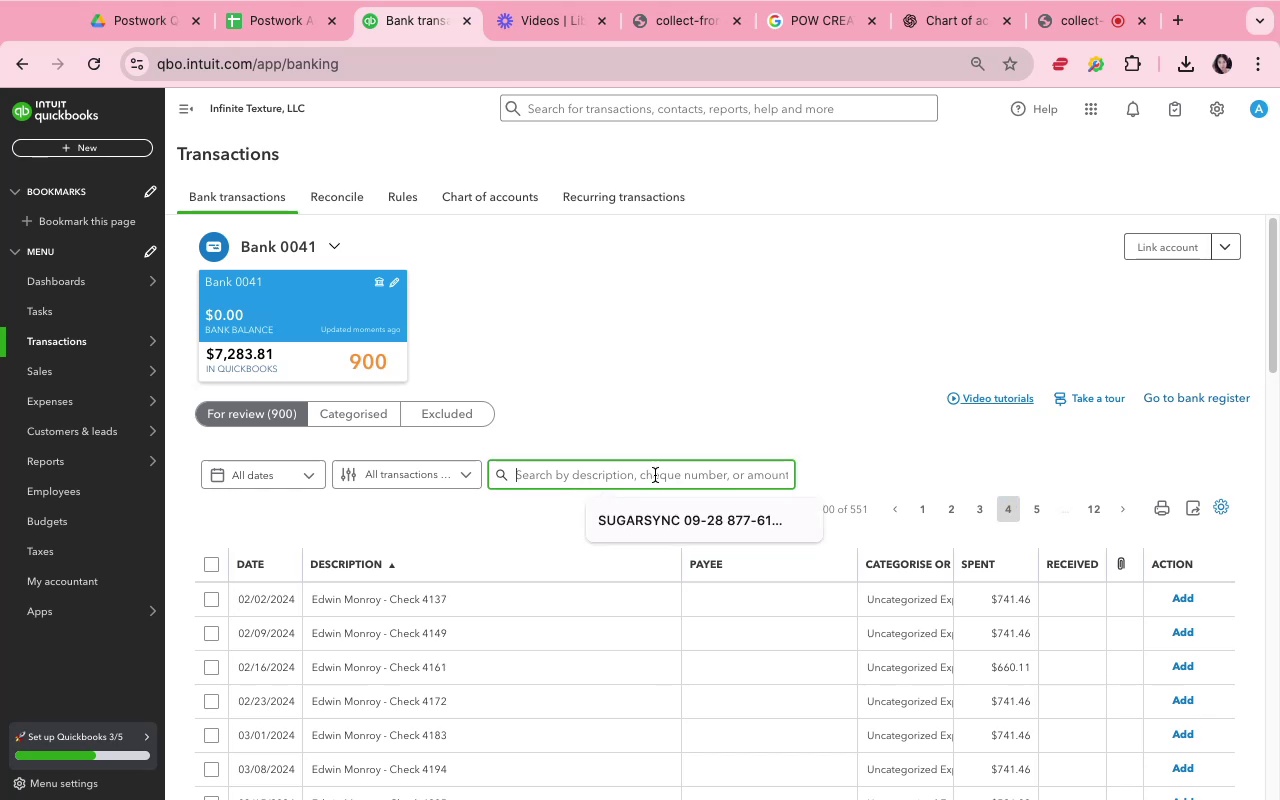 
type(bordon)
 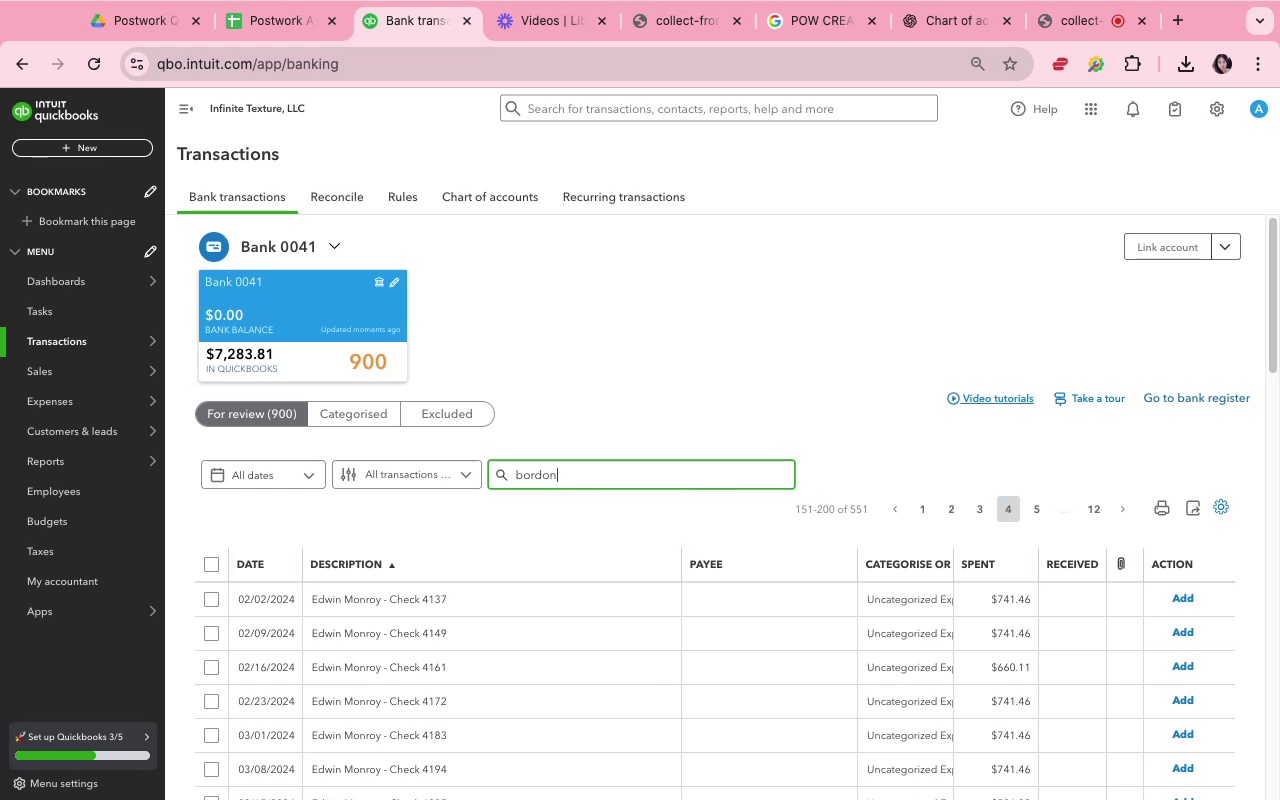 
hold_key(key=Enter, duration=0.34)
 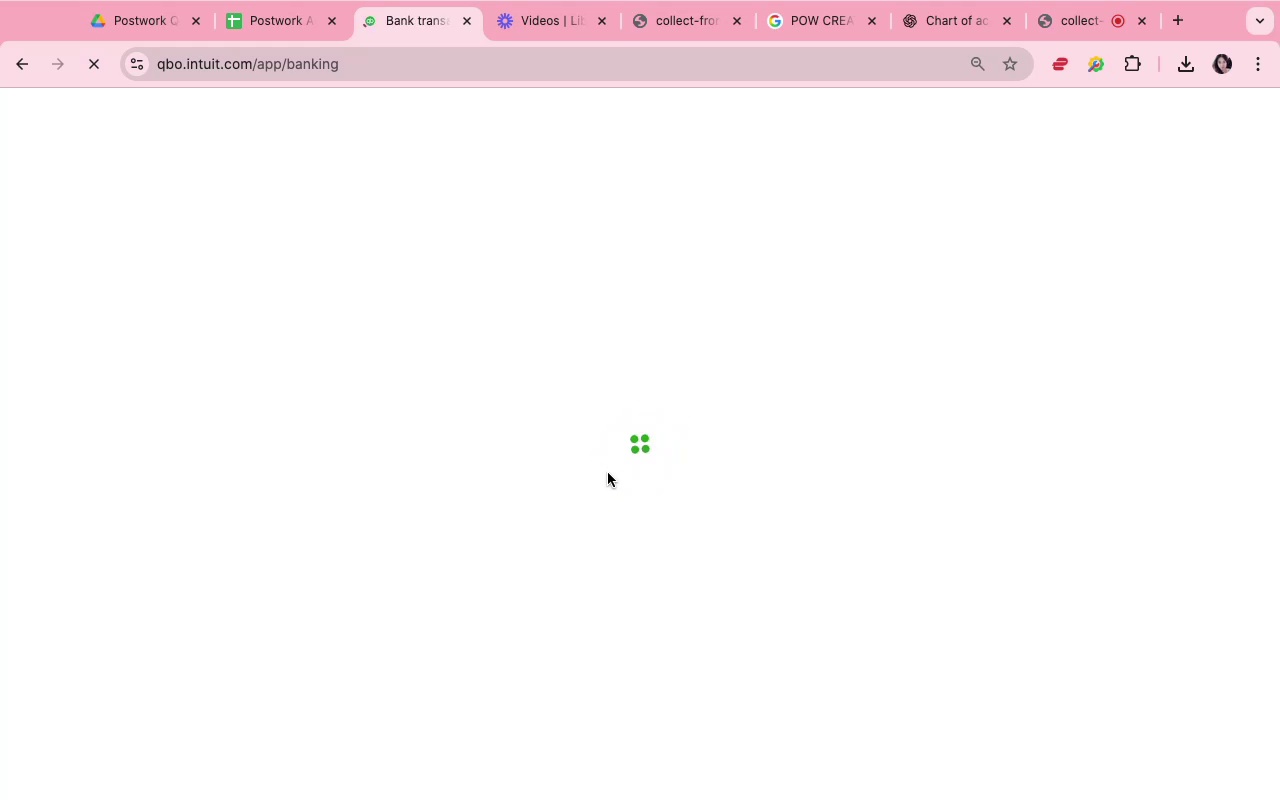 
wait(25.9)
 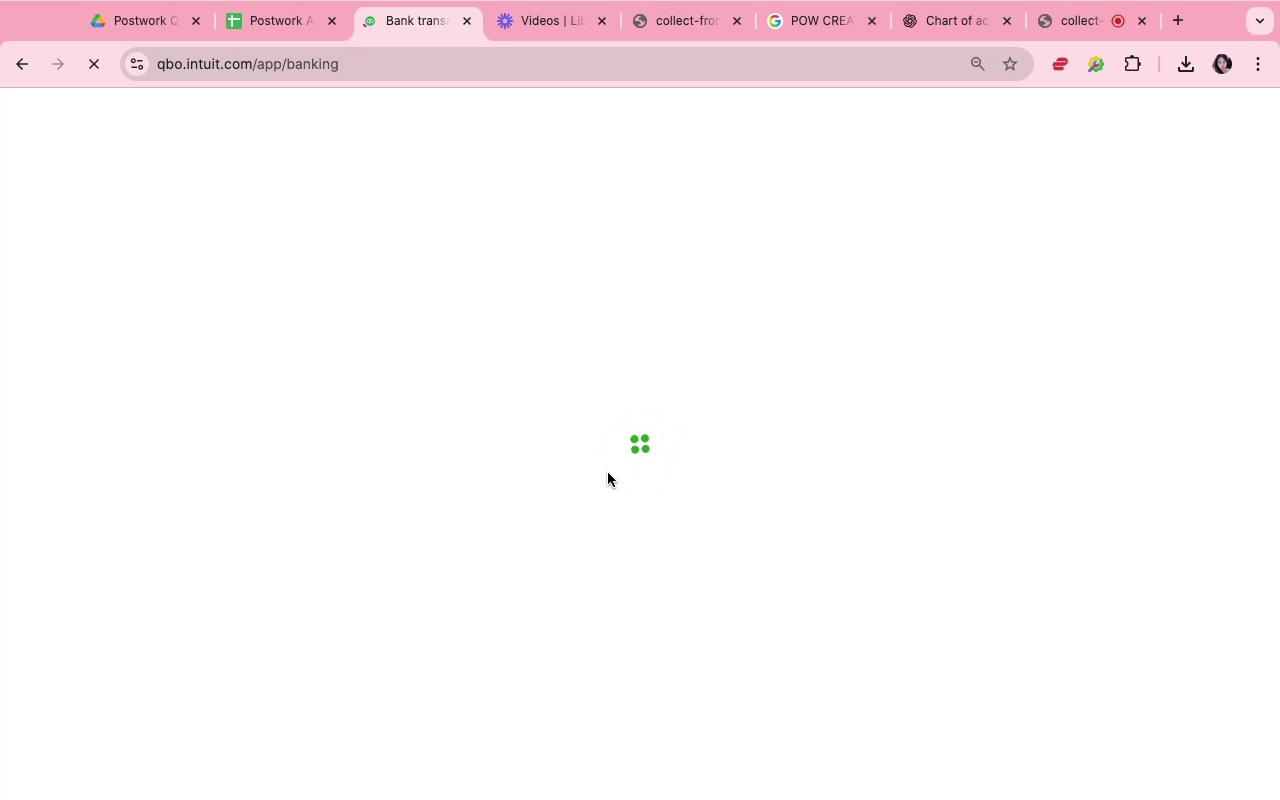 
scroll: coordinate [756, 580], scroll_direction: down, amount: 7.0
 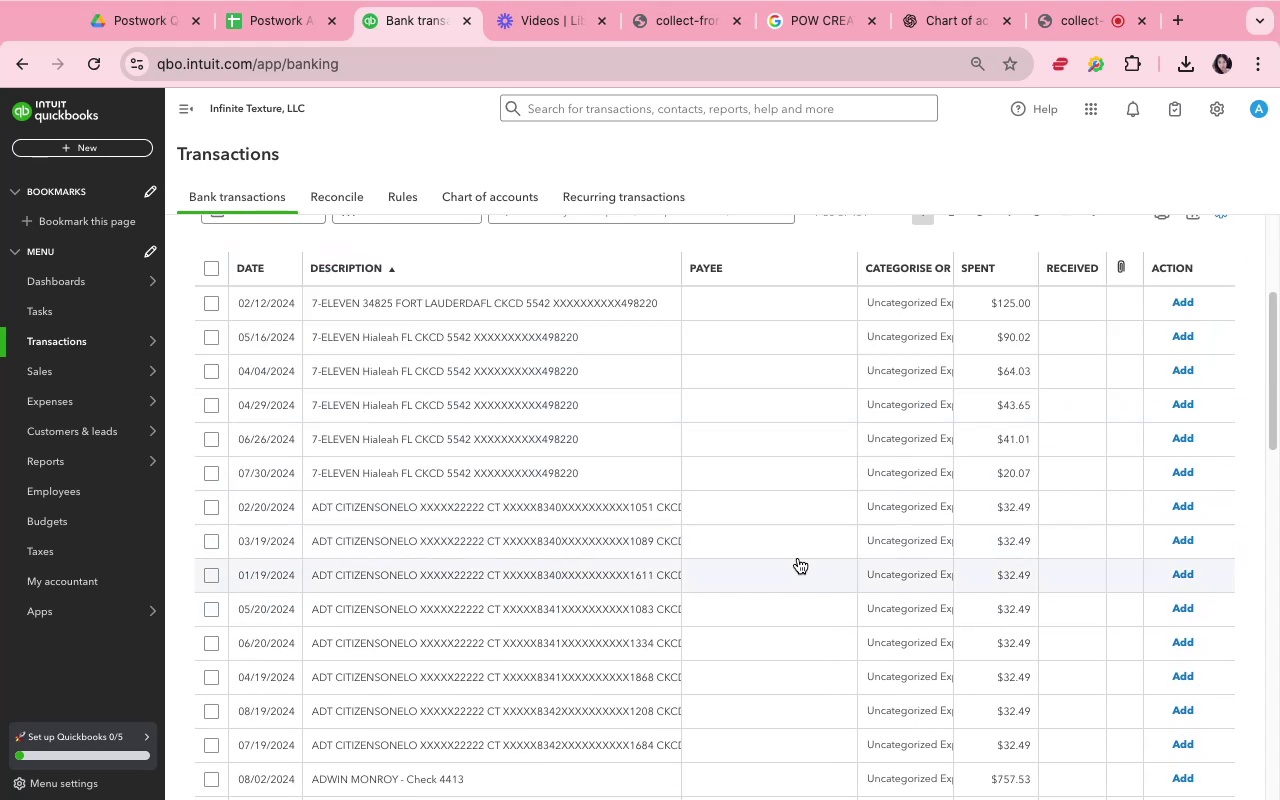 
scroll: coordinate [901, 479], scroll_direction: up, amount: 10.0
 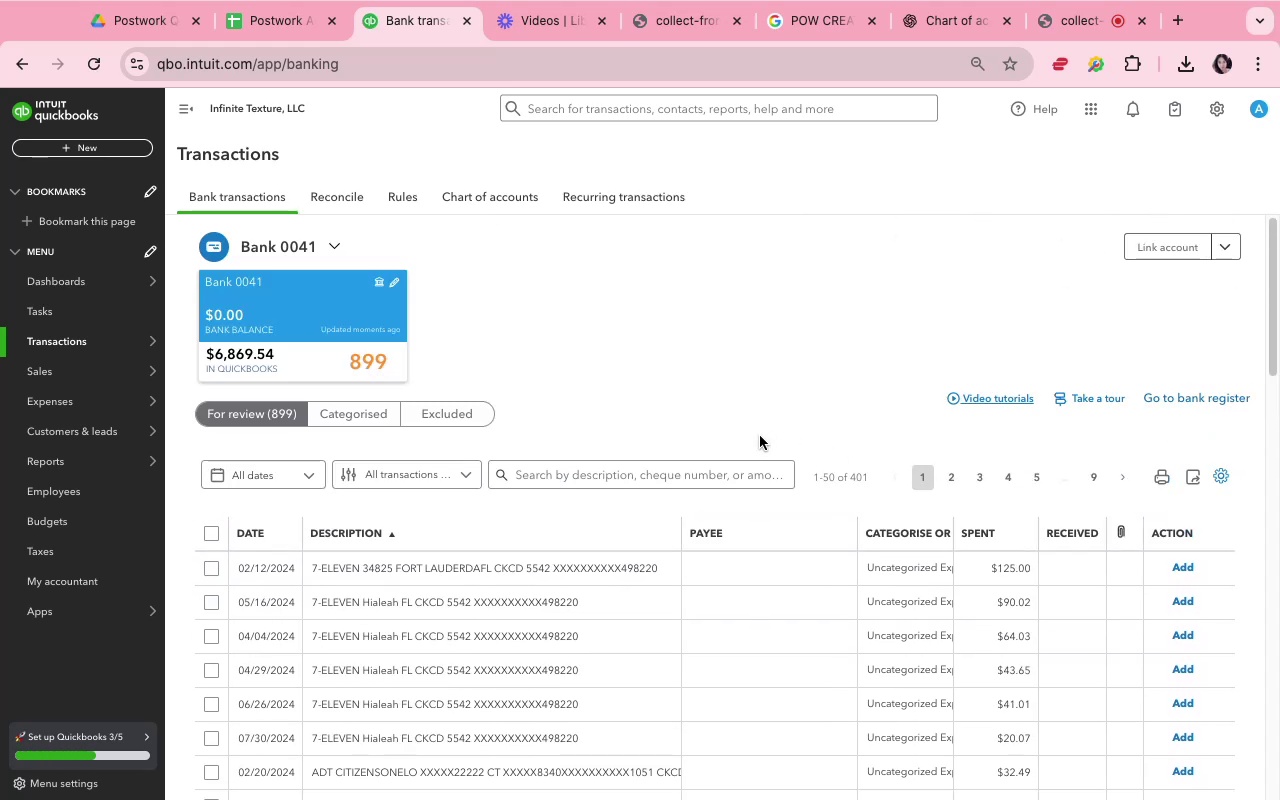 
left_click([726, 485])
 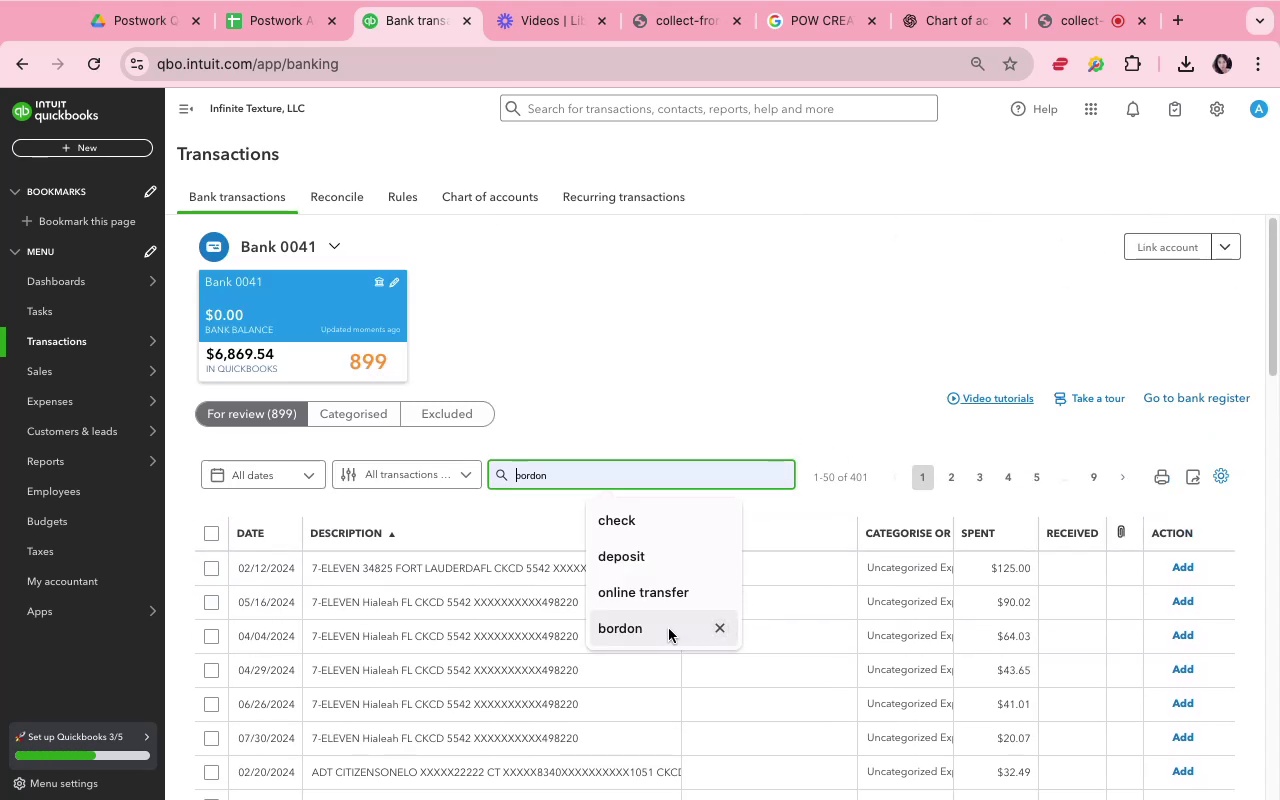 
left_click([653, 484])
 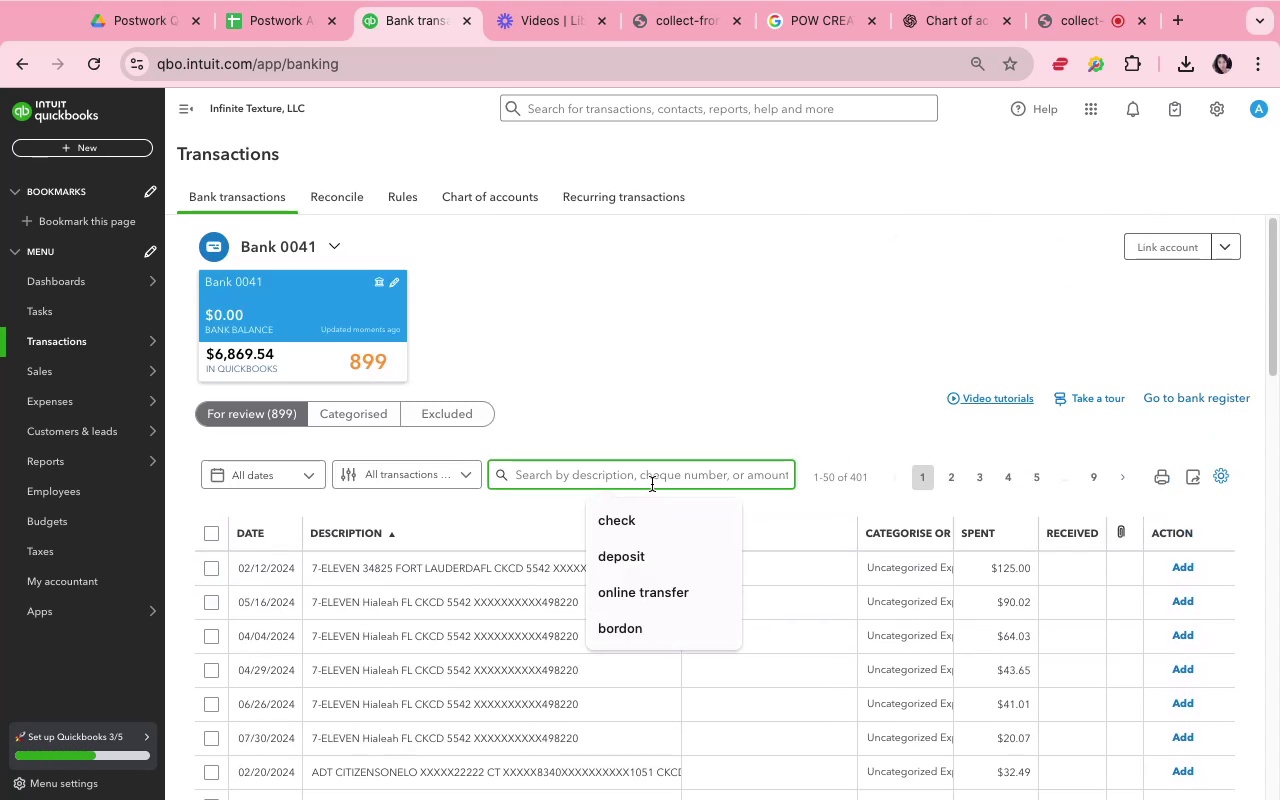 
type(michel)
 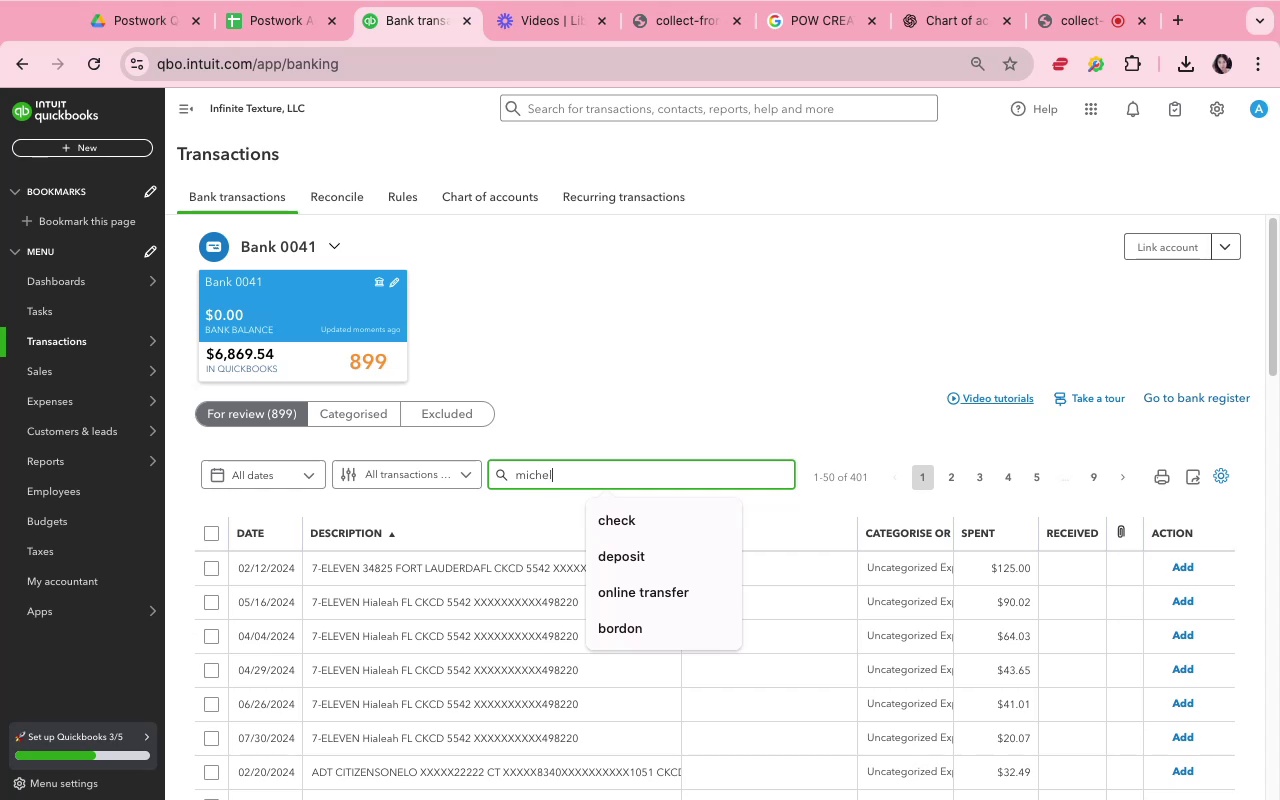 
key(Enter)
 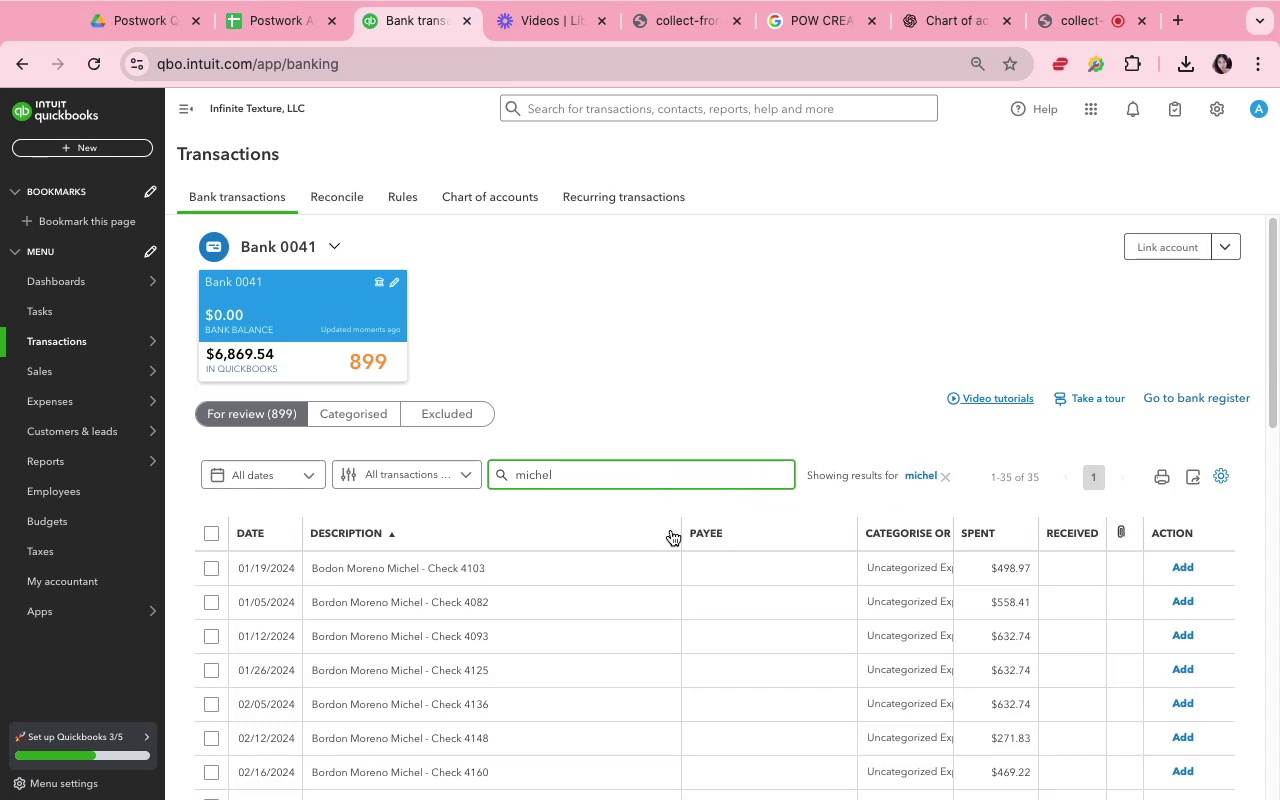 
scroll: coordinate [682, 573], scroll_direction: down, amount: 37.0
 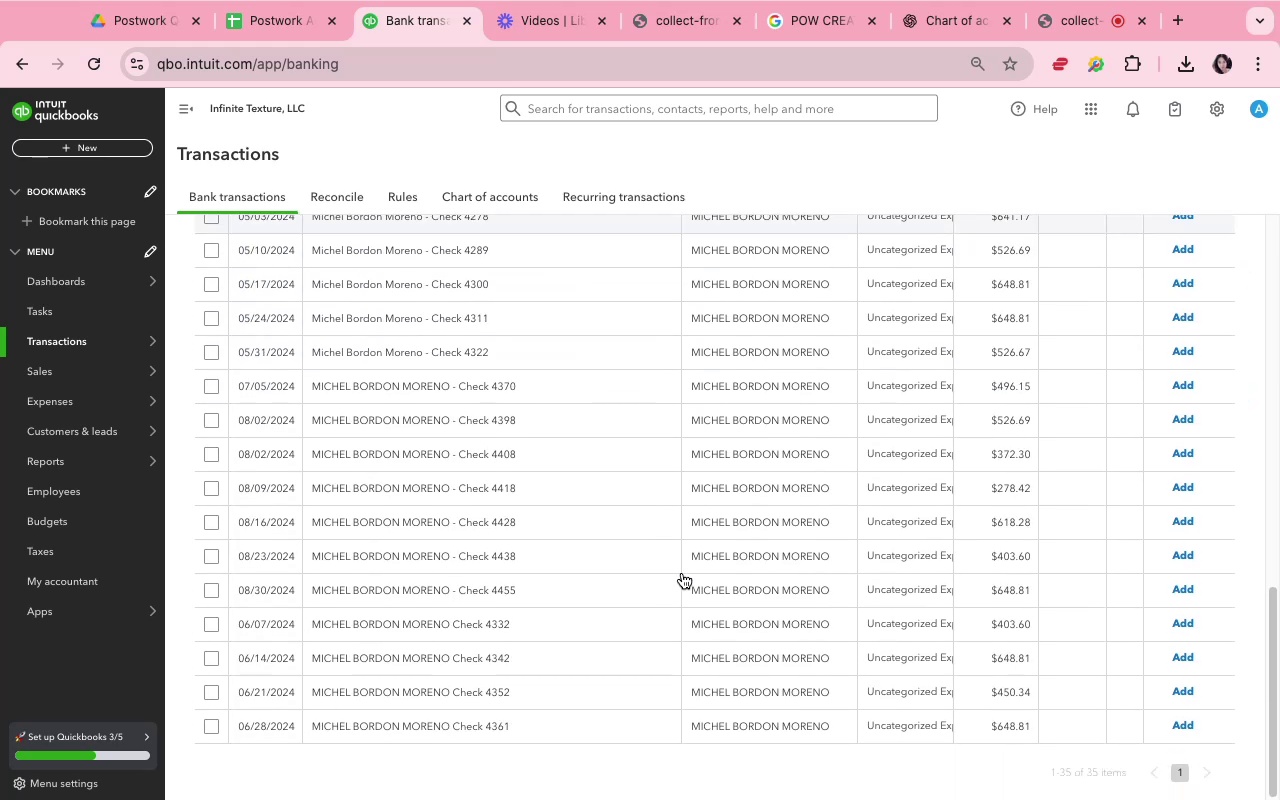 
scroll: coordinate [735, 497], scroll_direction: up, amount: 24.0
 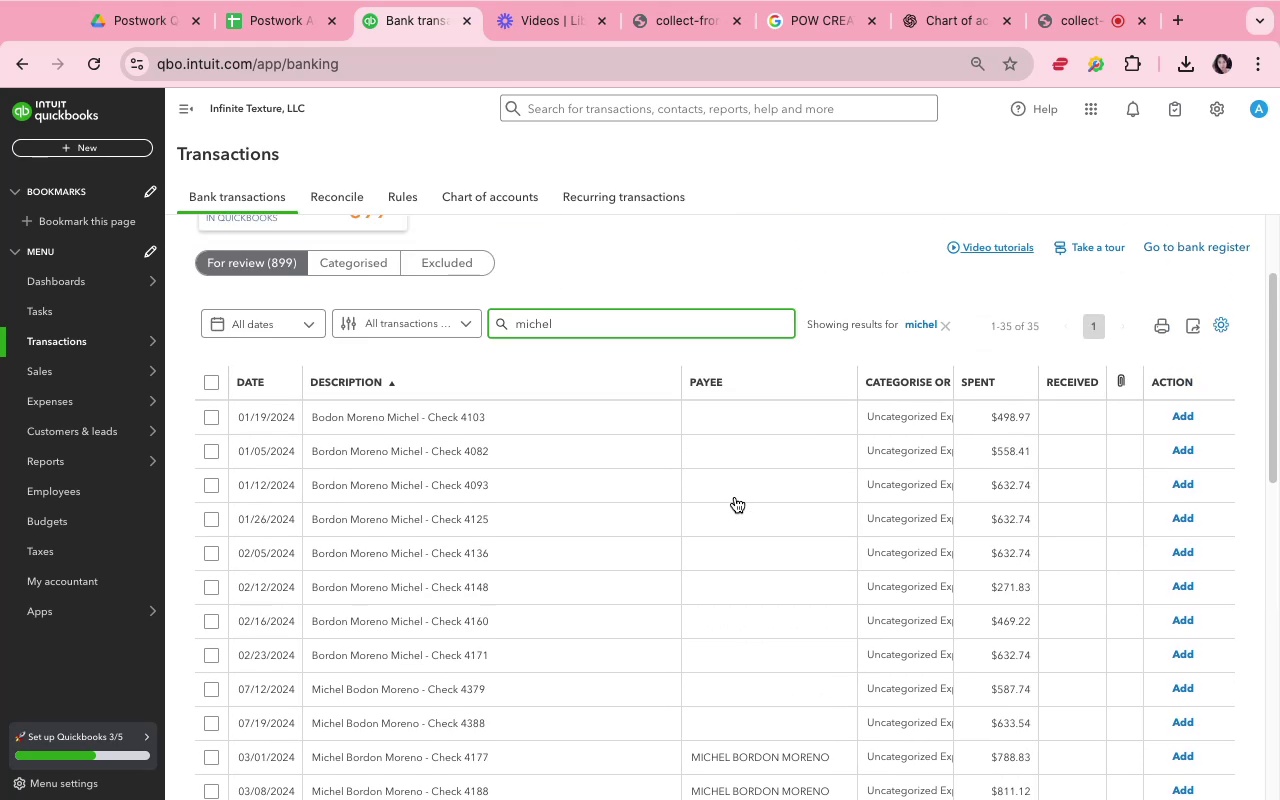 
scroll: coordinate [735, 497], scroll_direction: down, amount: 9.0
 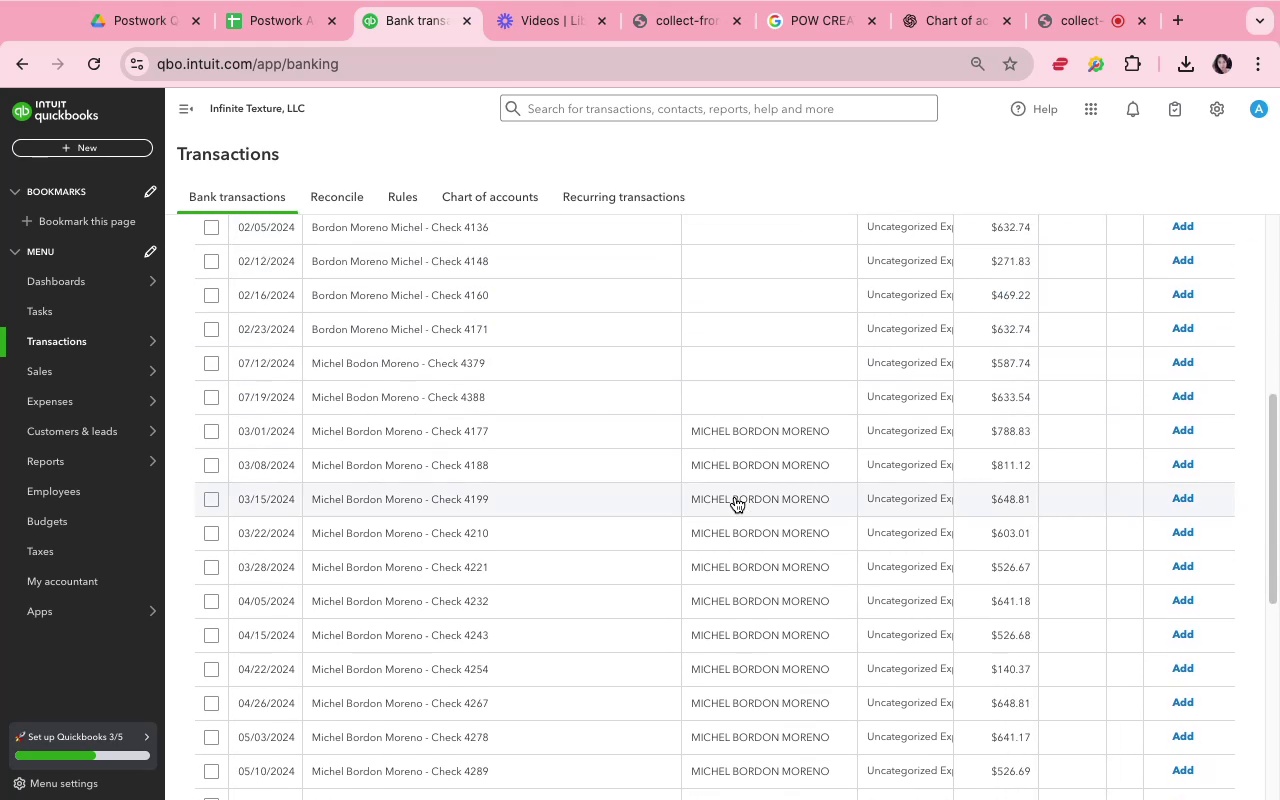 
scroll: coordinate [998, 297], scroll_direction: up, amount: 12.0
 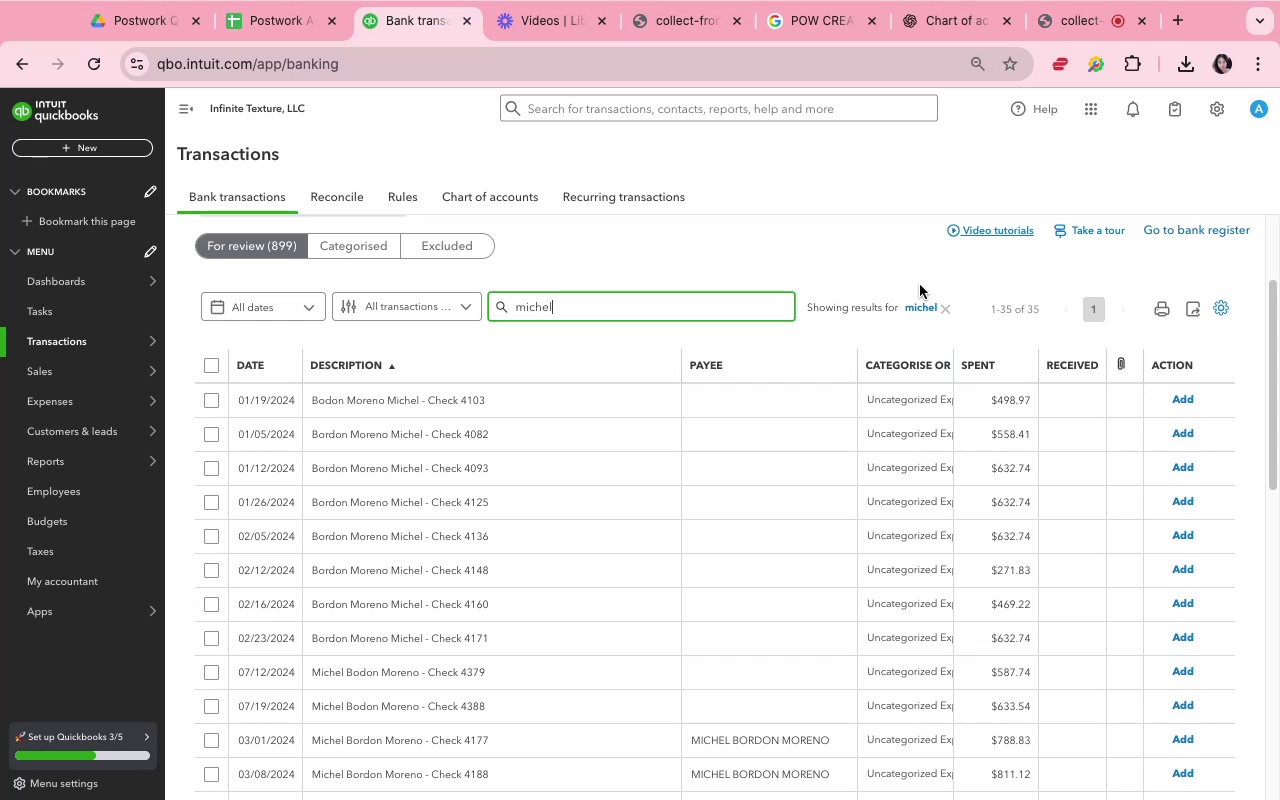 
wait(6.87)
 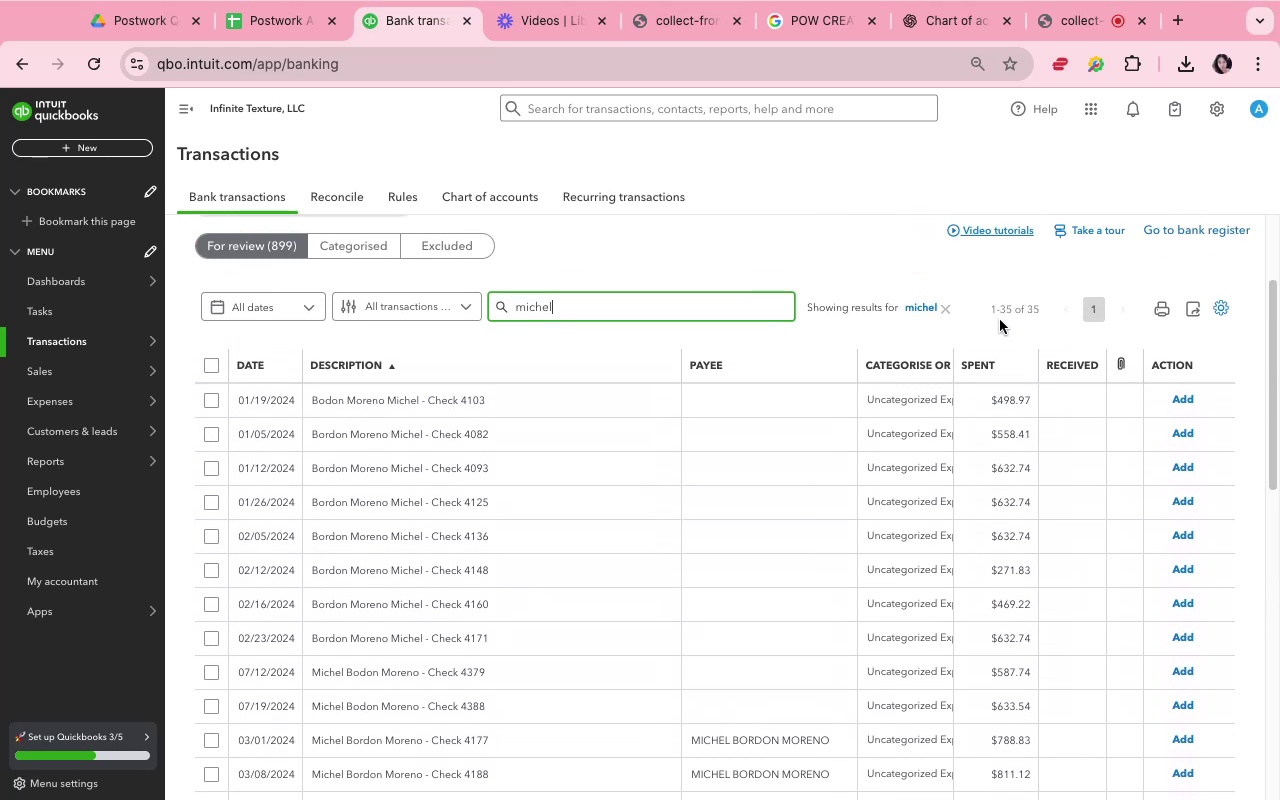 
left_click([412, 200])
 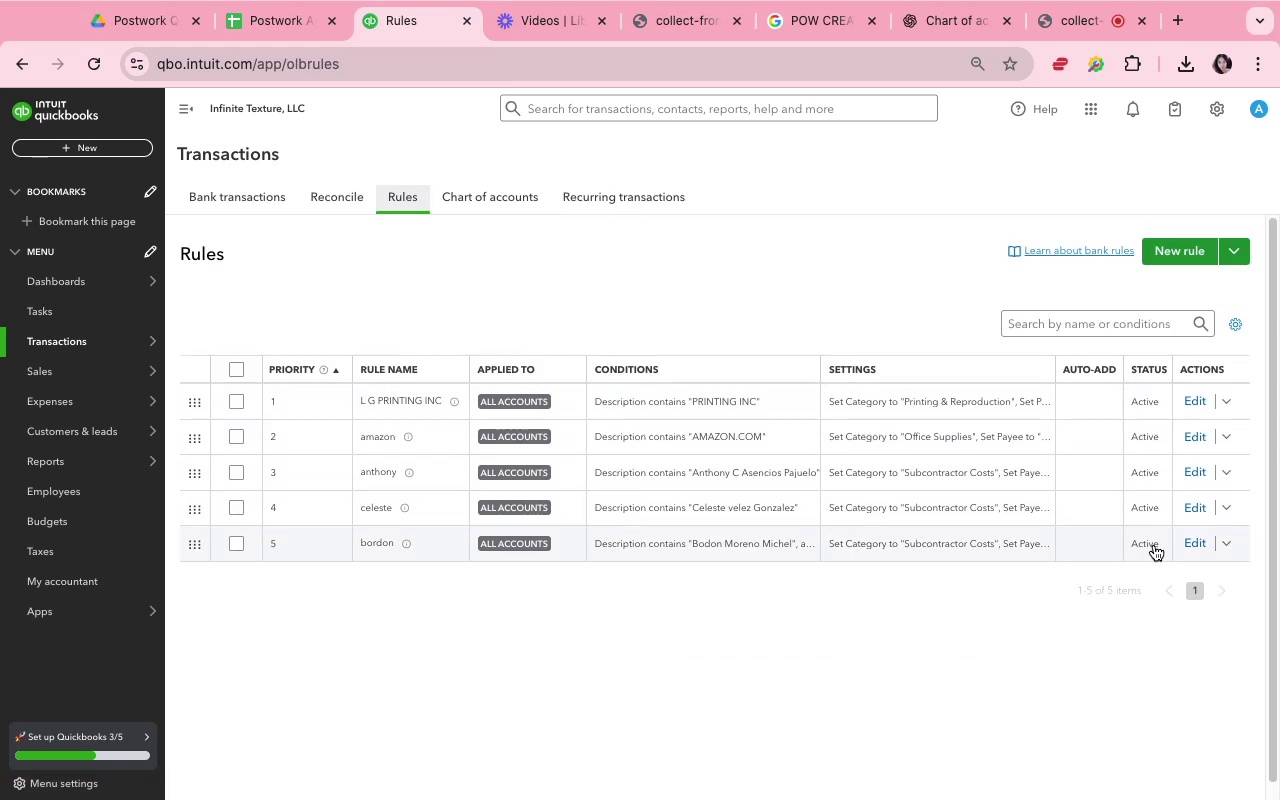 
left_click([1183, 541])
 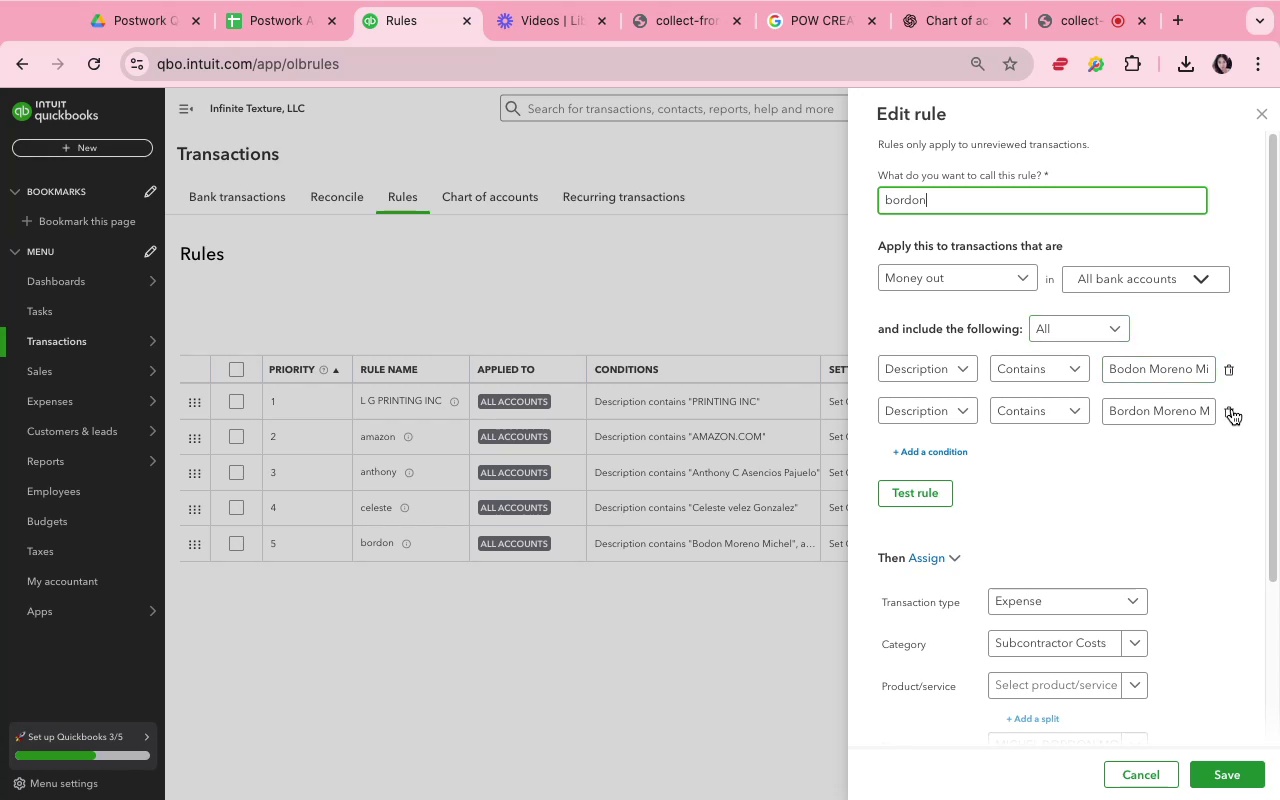 
wait(6.43)
 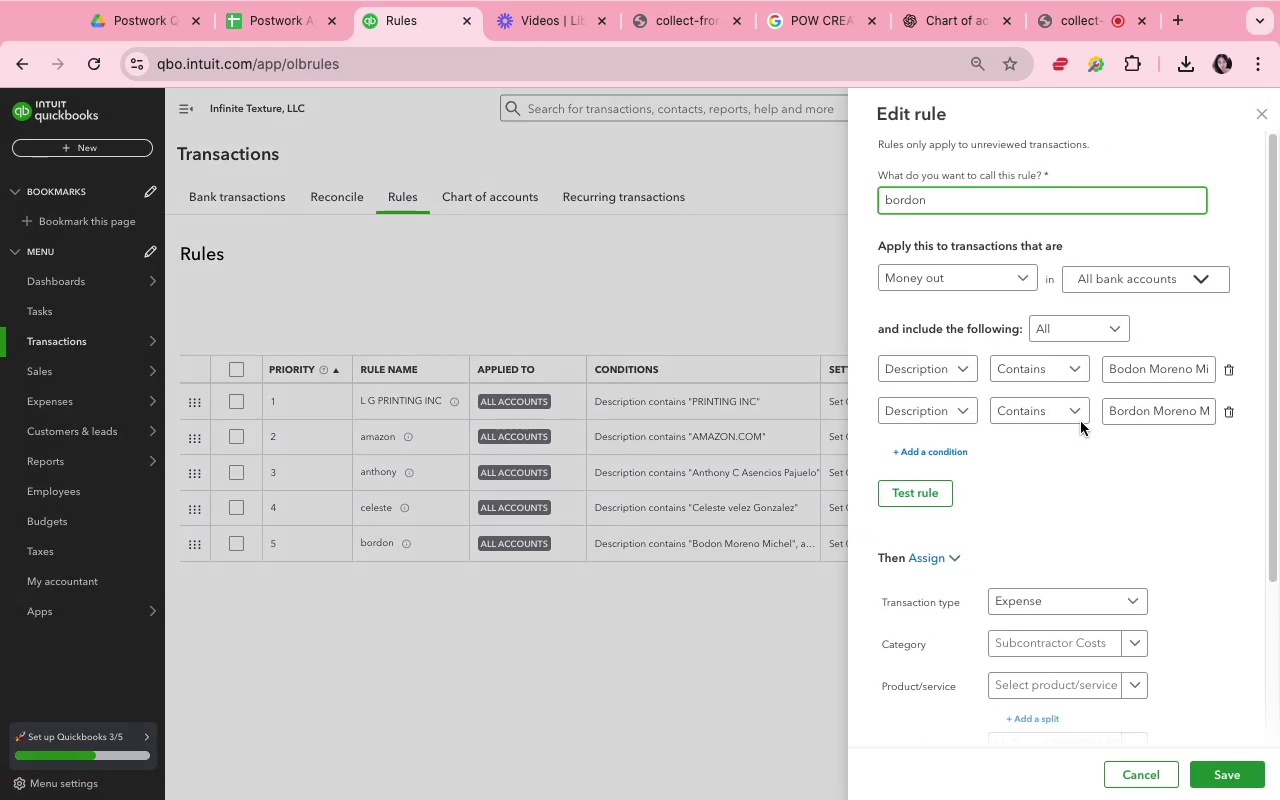 
left_click([1232, 411])
 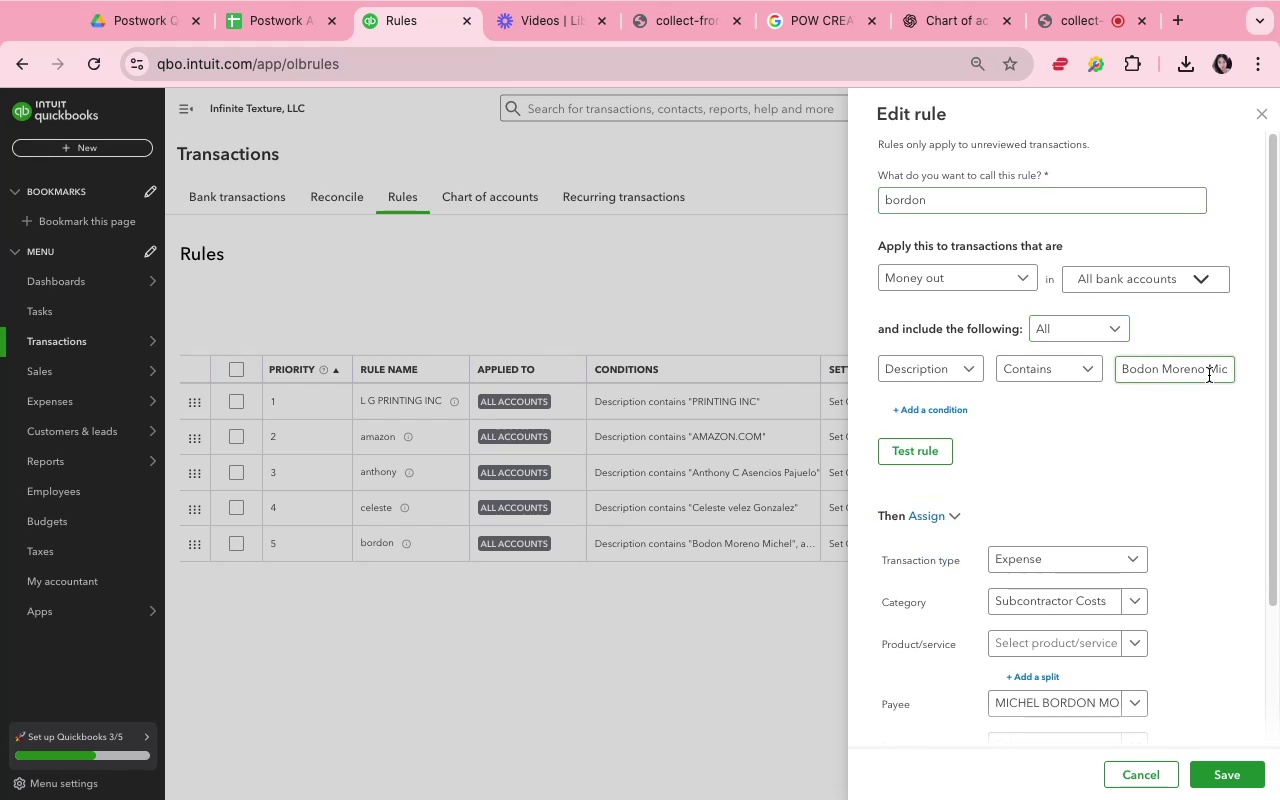 
double_click([1209, 374])
 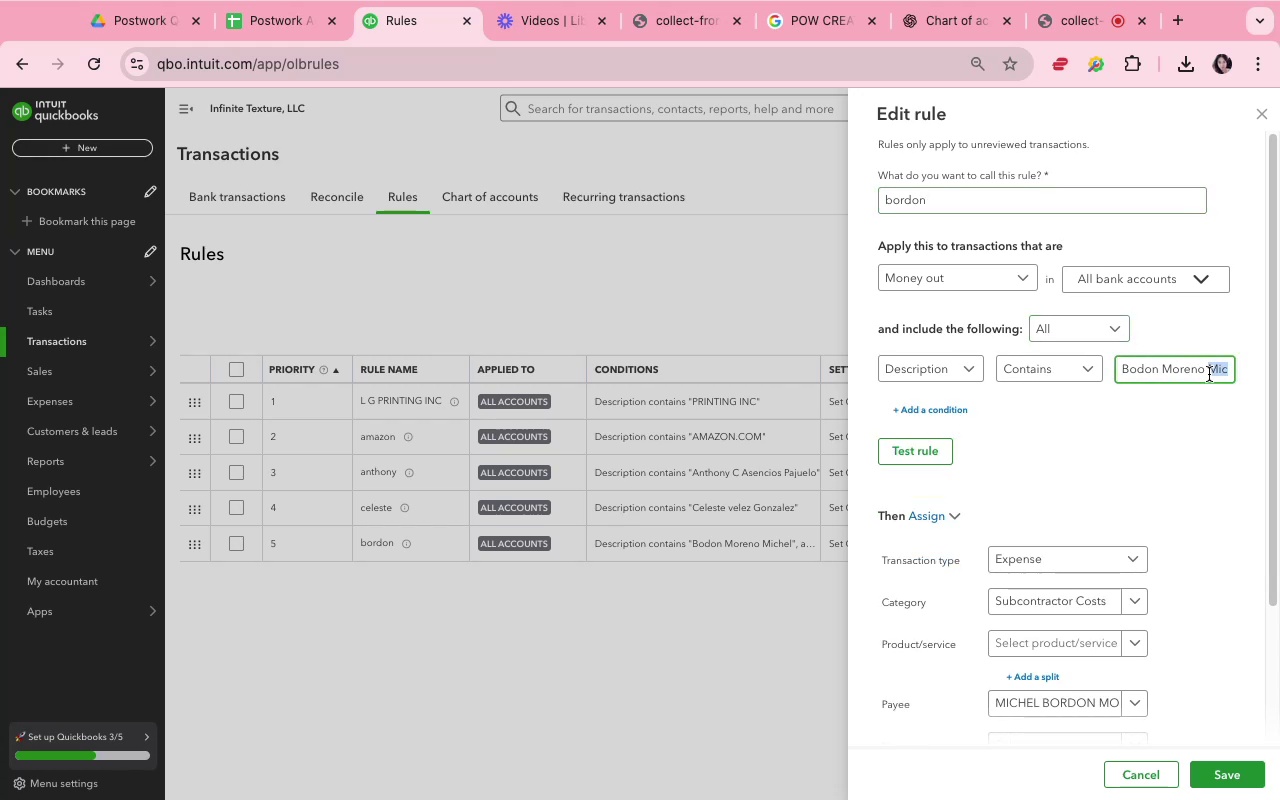 
triple_click([1209, 374])
 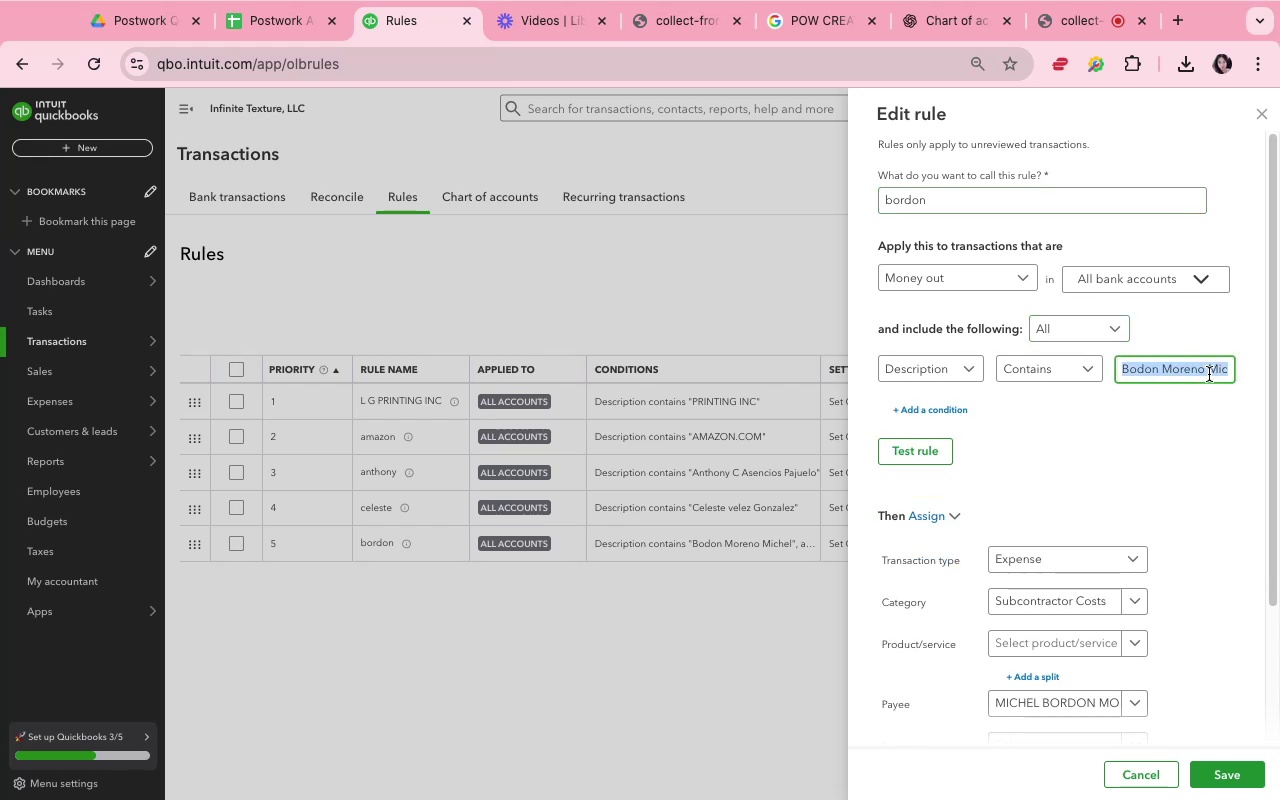 
hold_key(key=ShiftLeft, duration=0.67)
 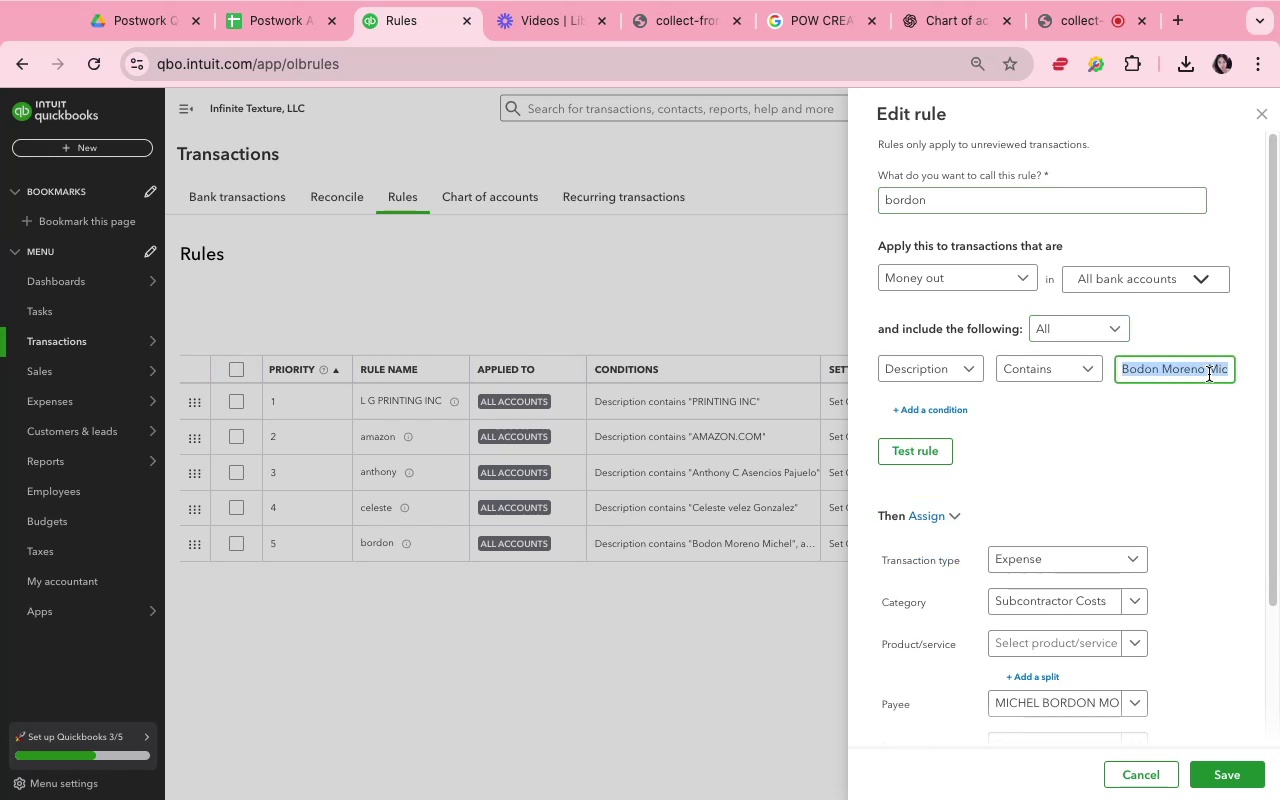 
type(Michel)
 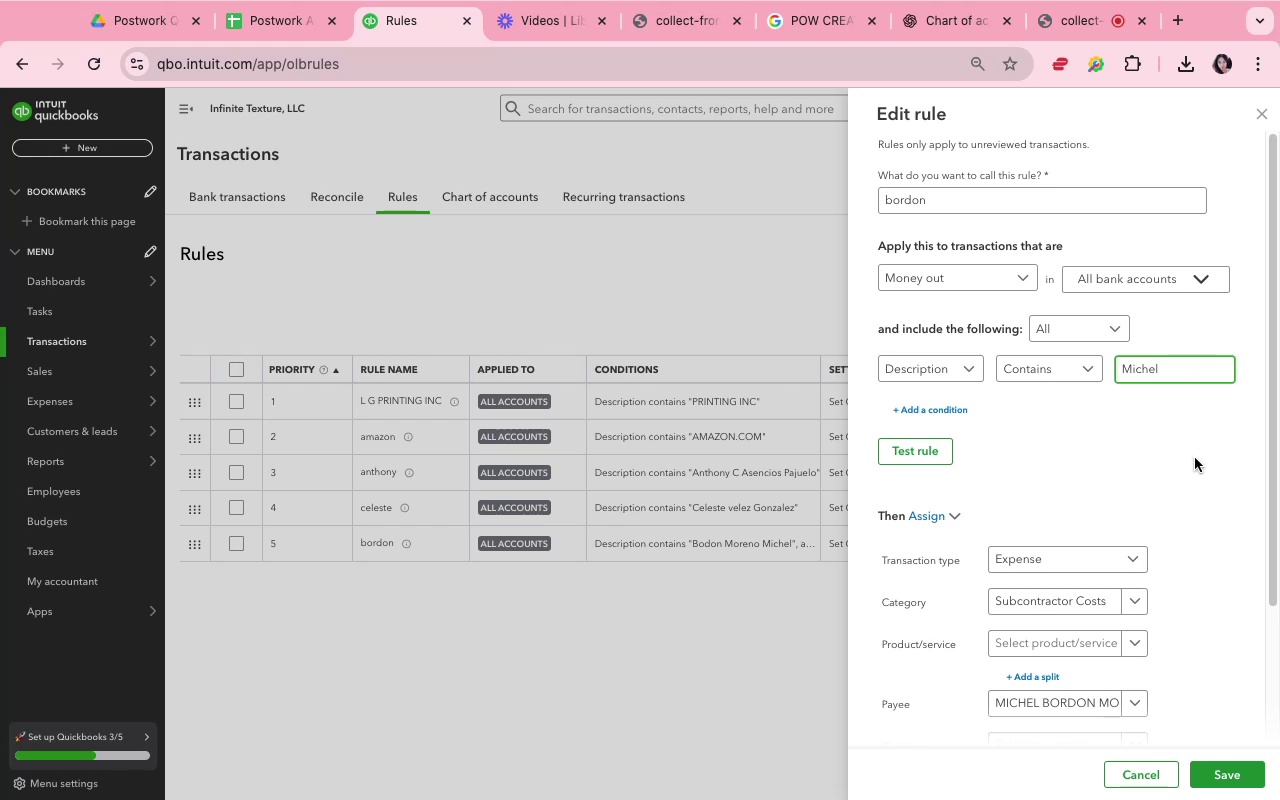 
left_click([1195, 458])
 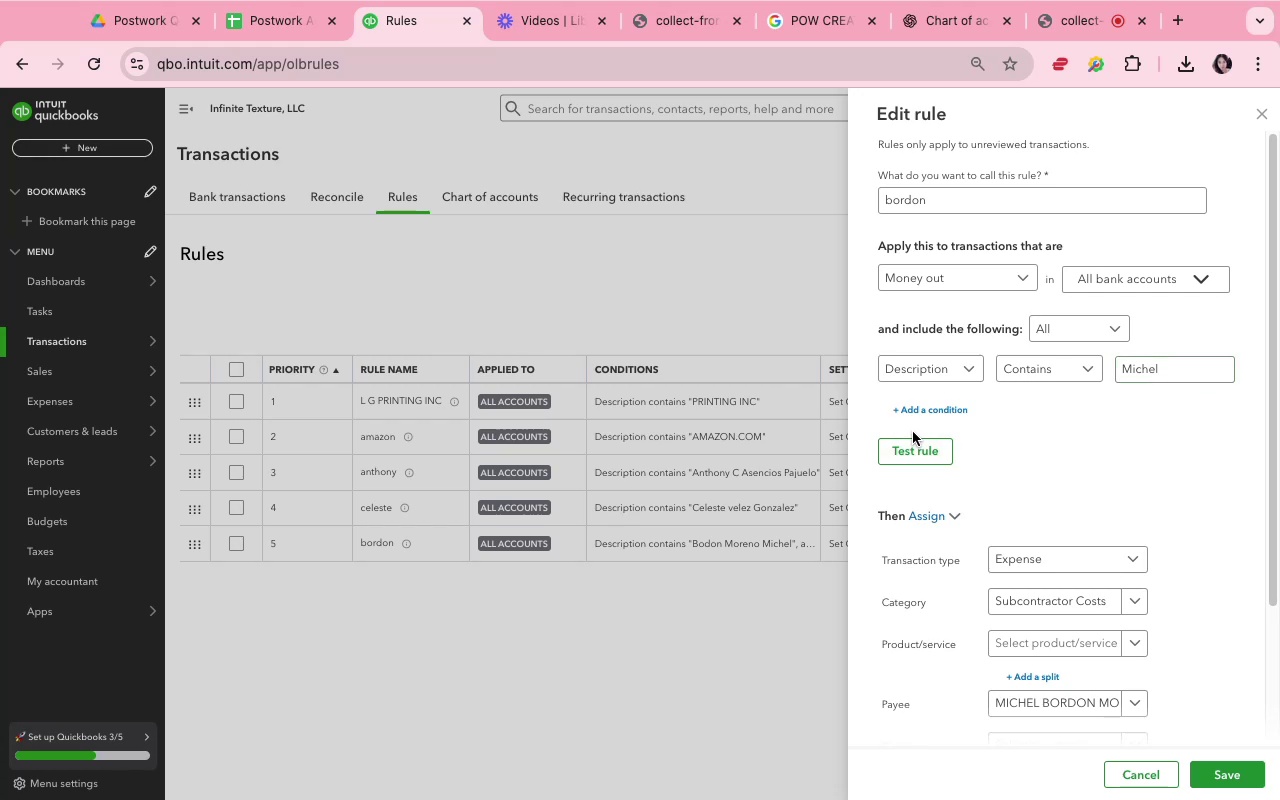 
left_click([918, 412])
 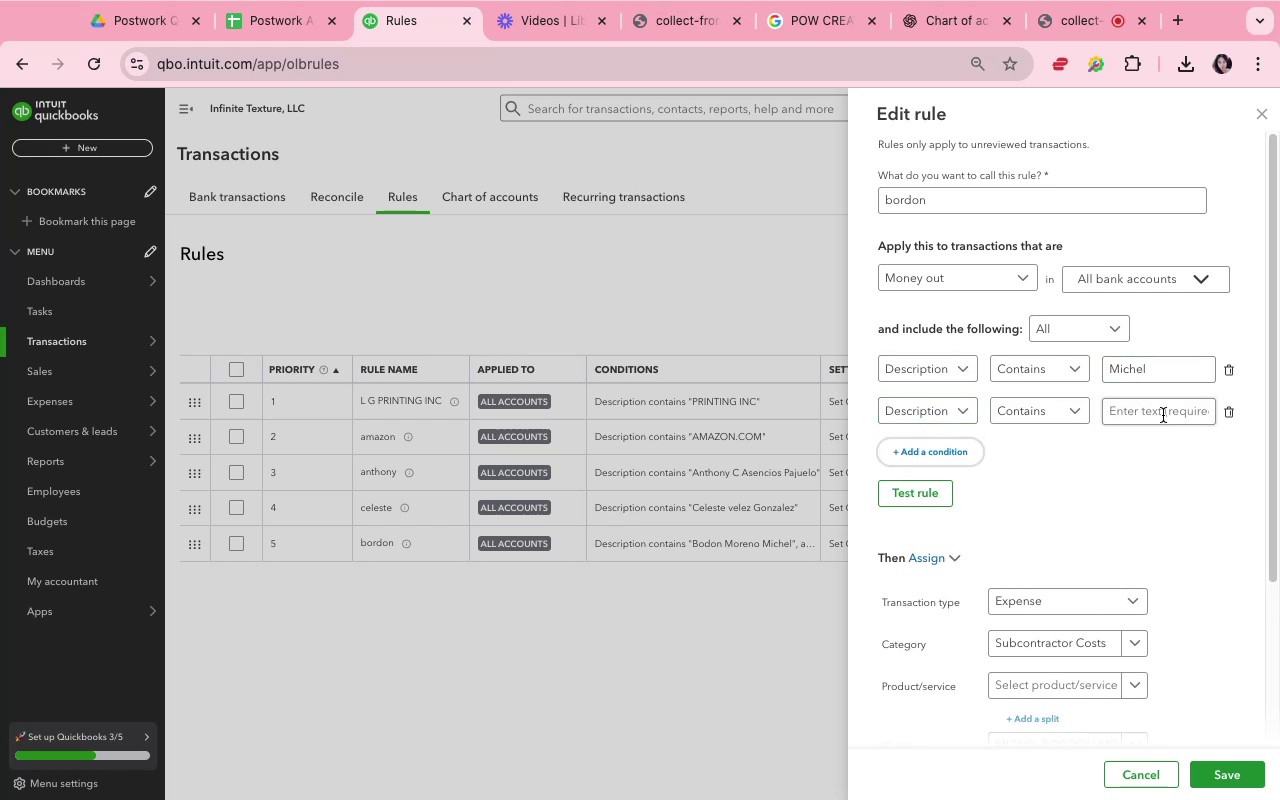 
left_click([1166, 410])
 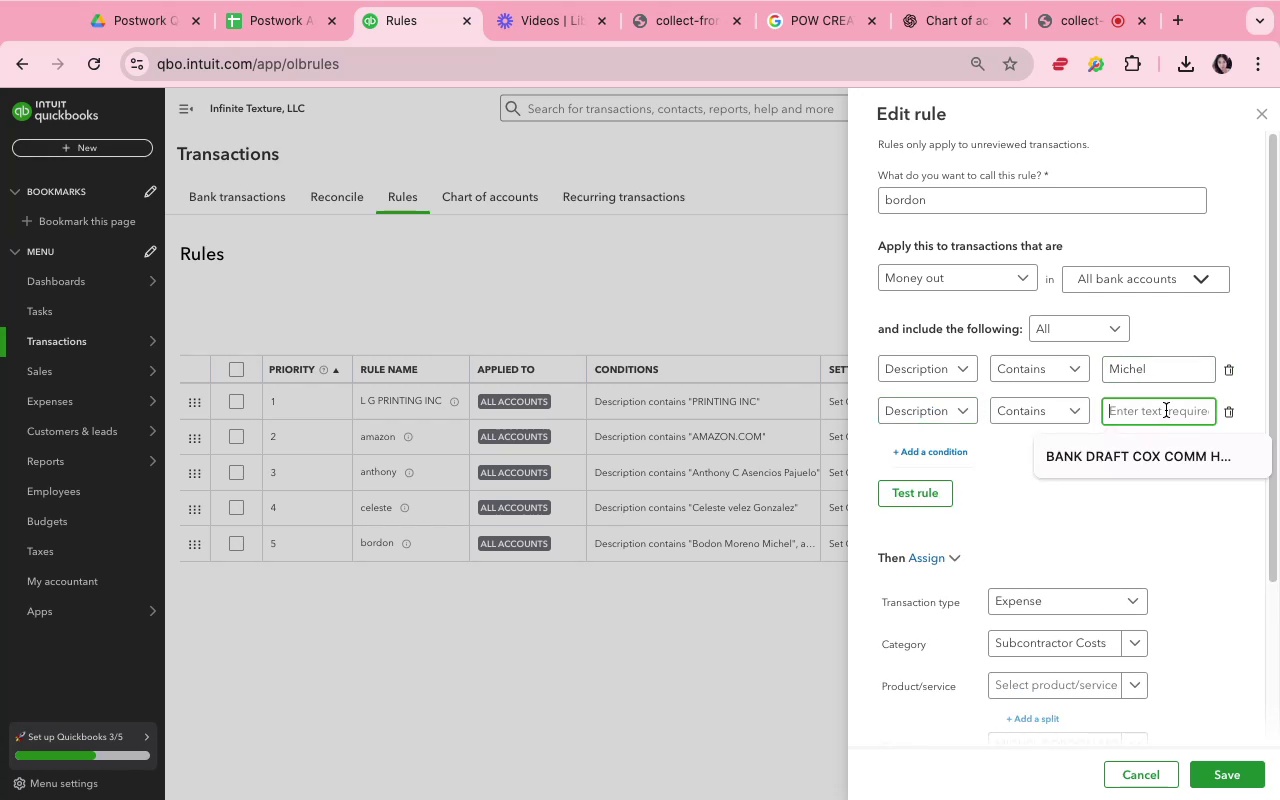 
type(MICHEL)
 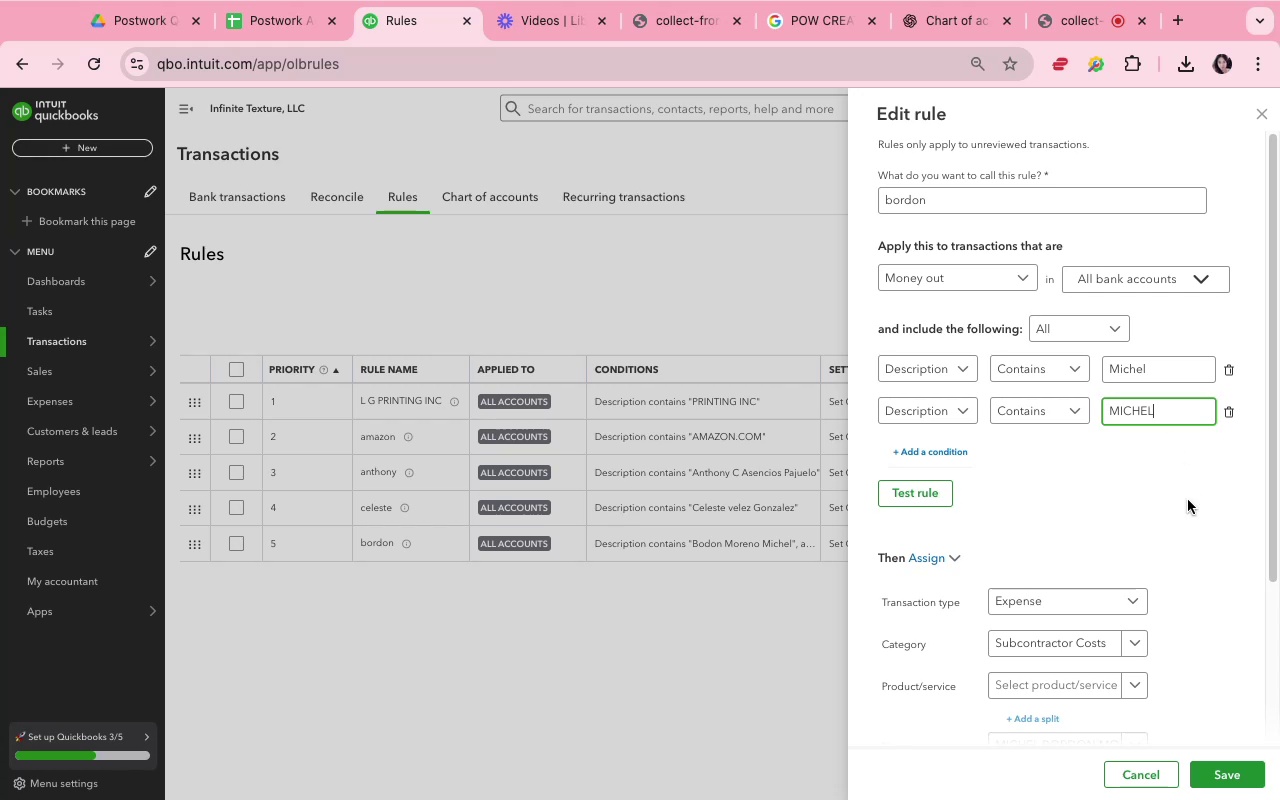 
left_click([1188, 517])
 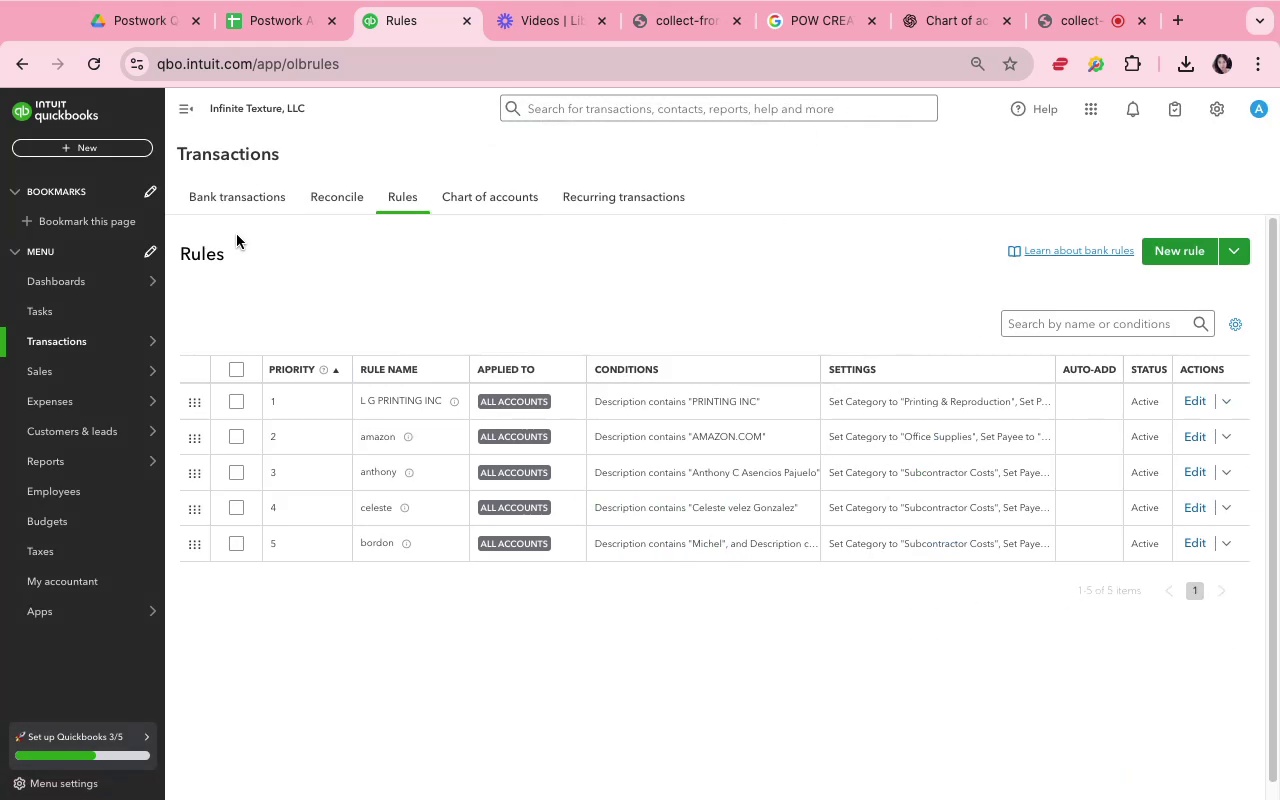 
wait(7.84)
 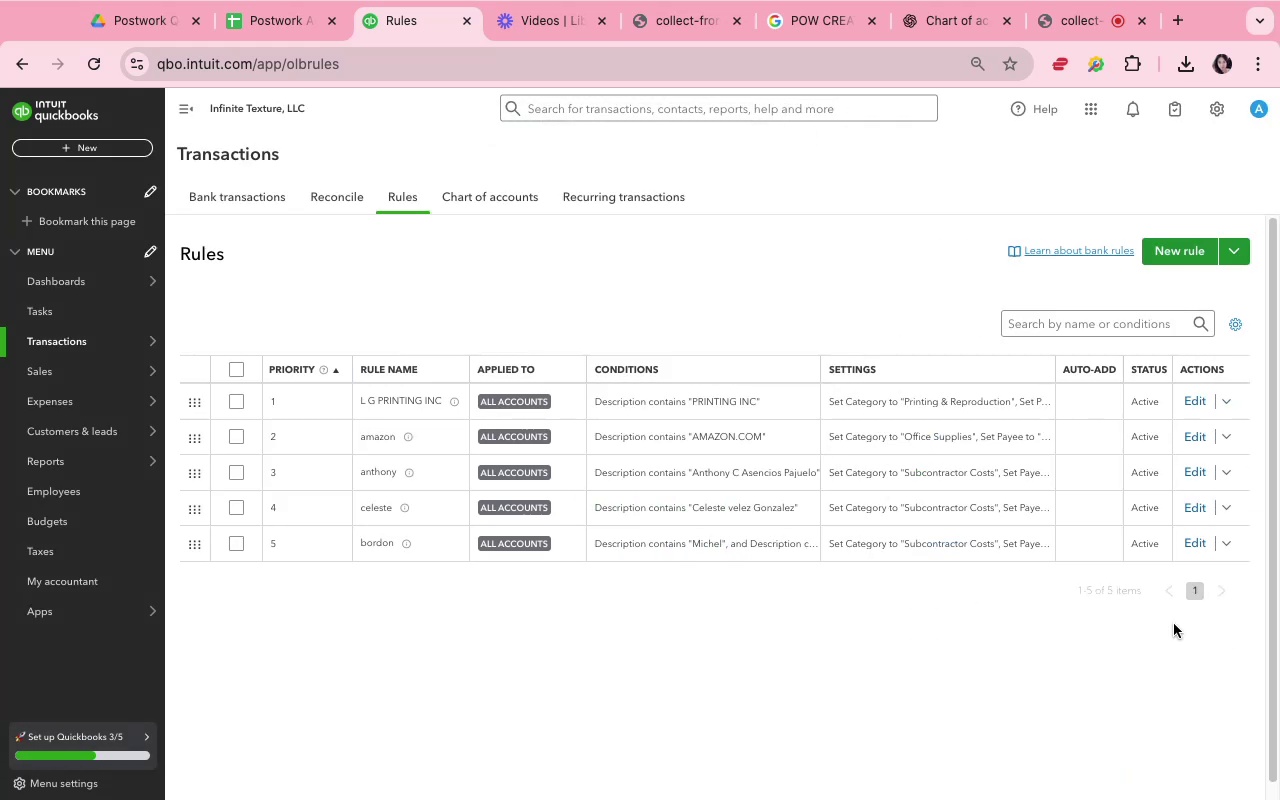 
left_click([235, 204])
 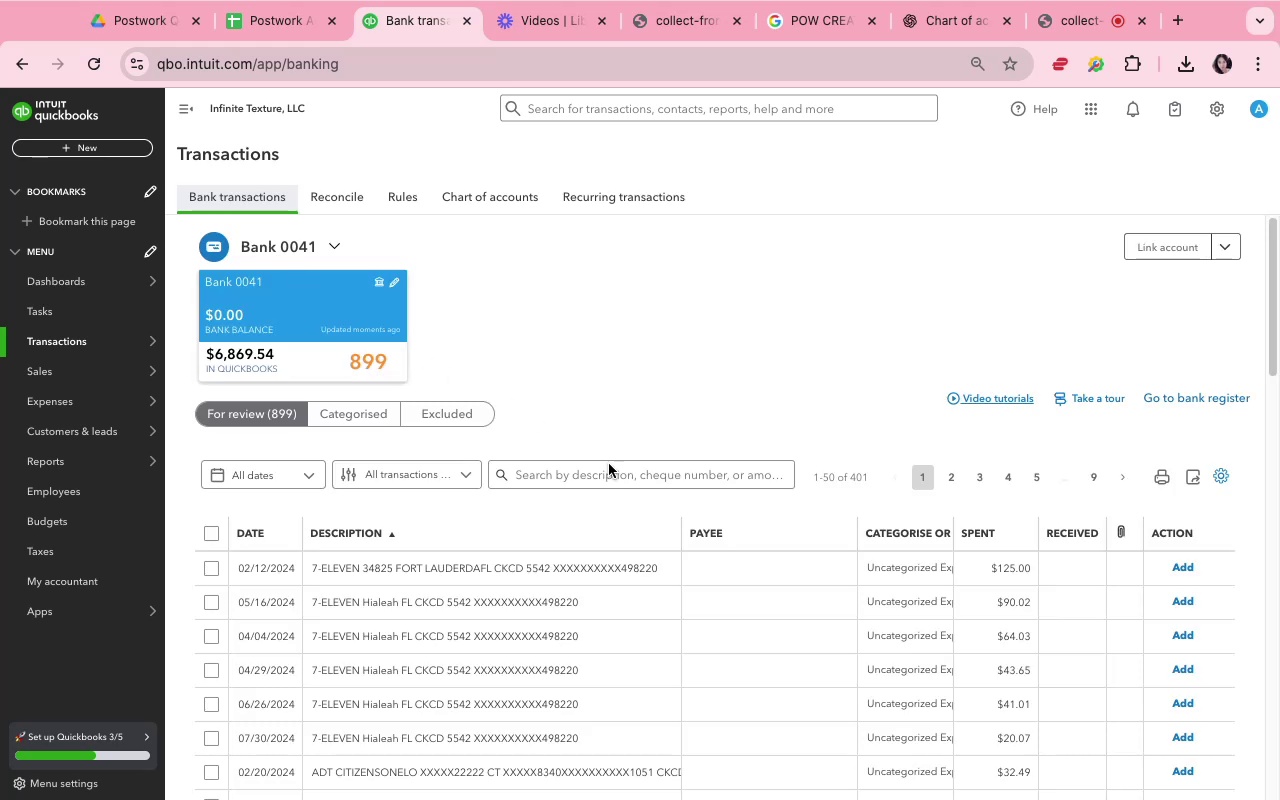 
left_click([733, 476])
 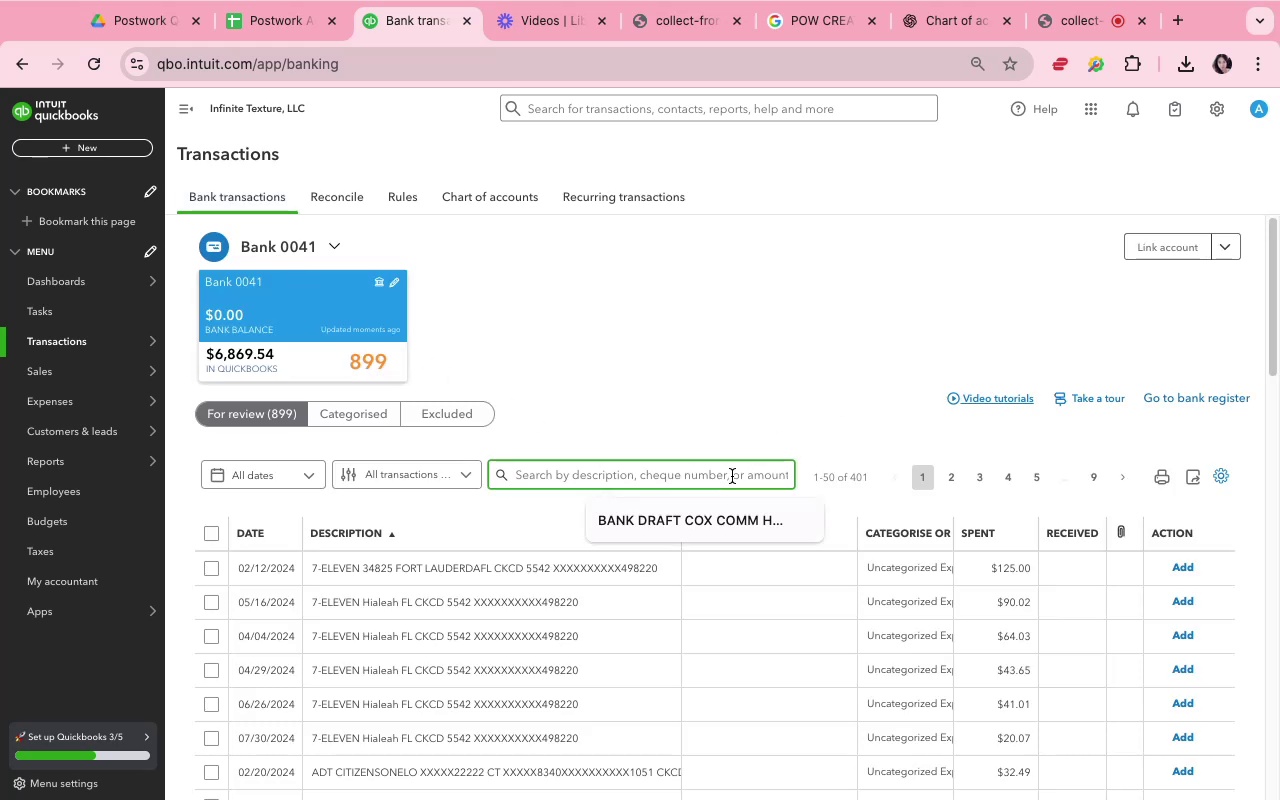 
type(michel)
 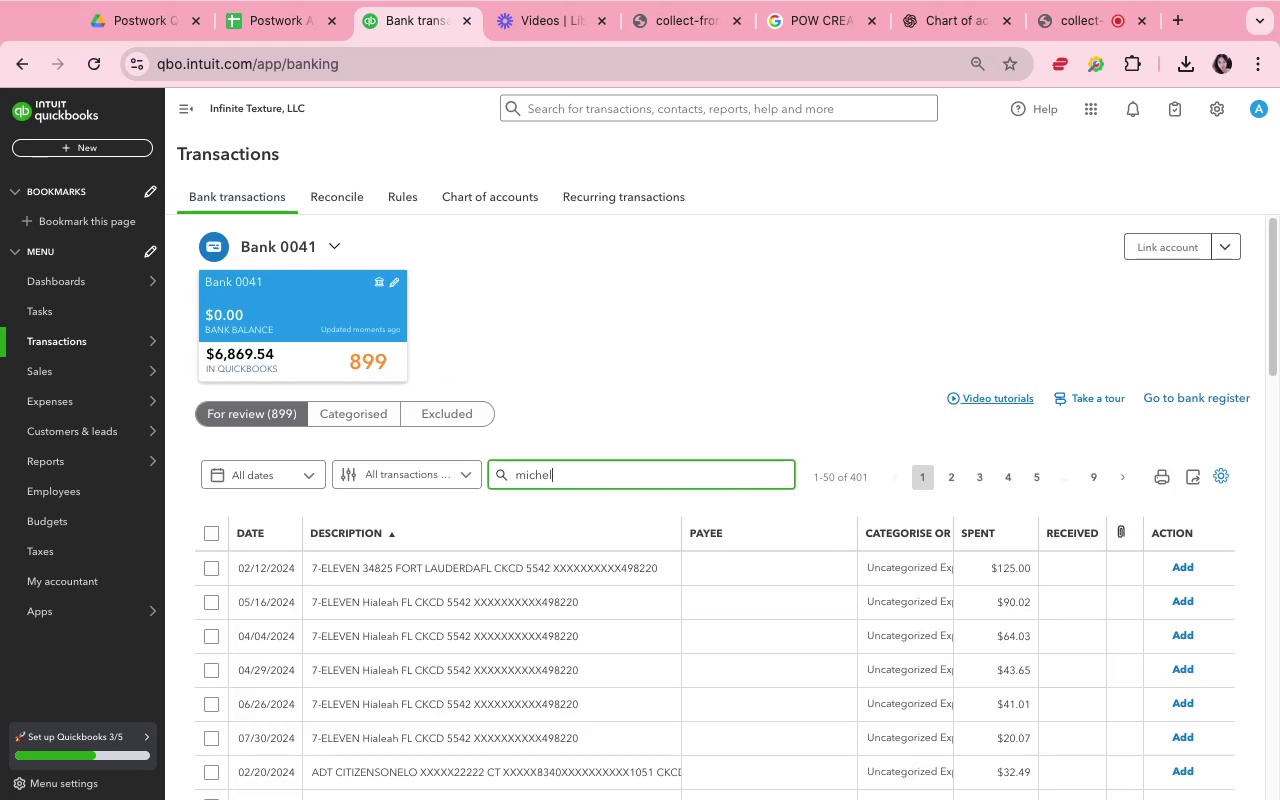 
hold_key(key=Enter, duration=0.45)
 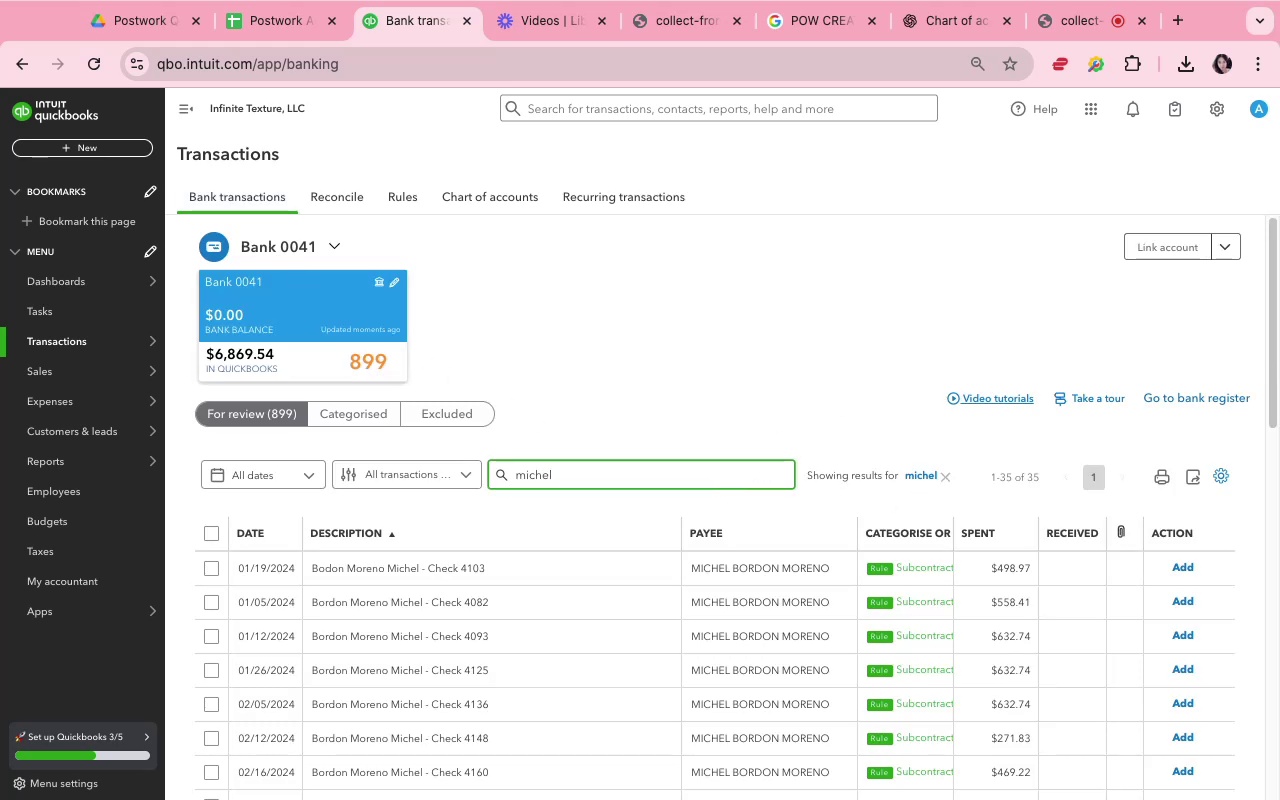 
scroll: coordinate [752, 634], scroll_direction: down, amount: 44.0
 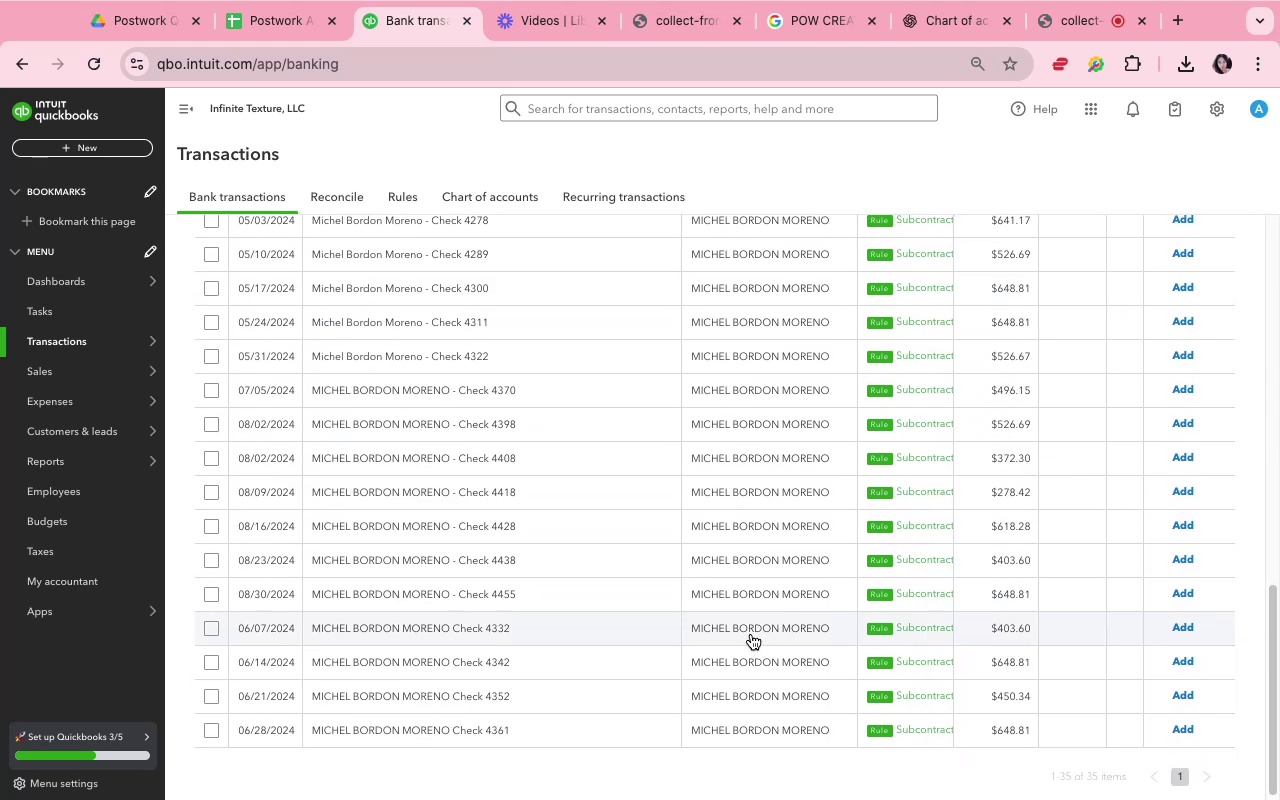 
scroll: coordinate [750, 631], scroll_direction: up, amount: 31.0
 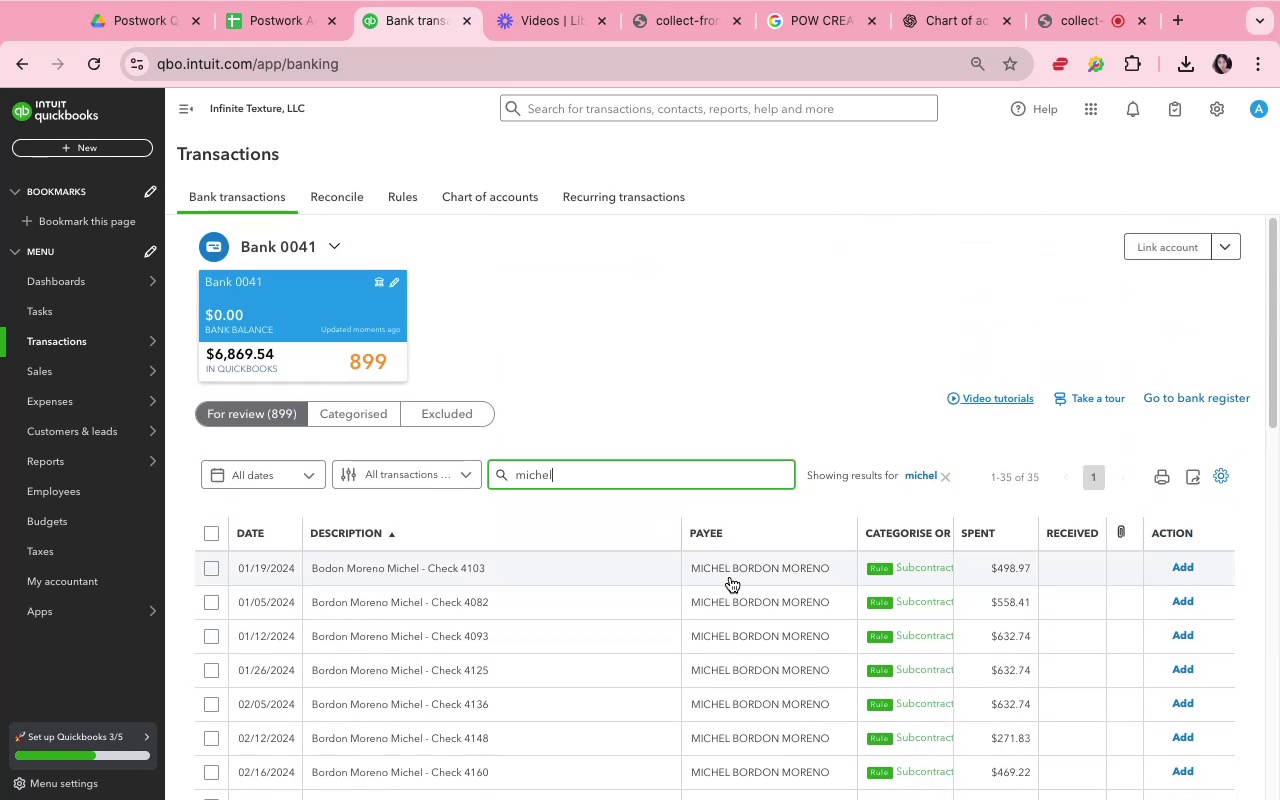 
left_click([730, 575])
 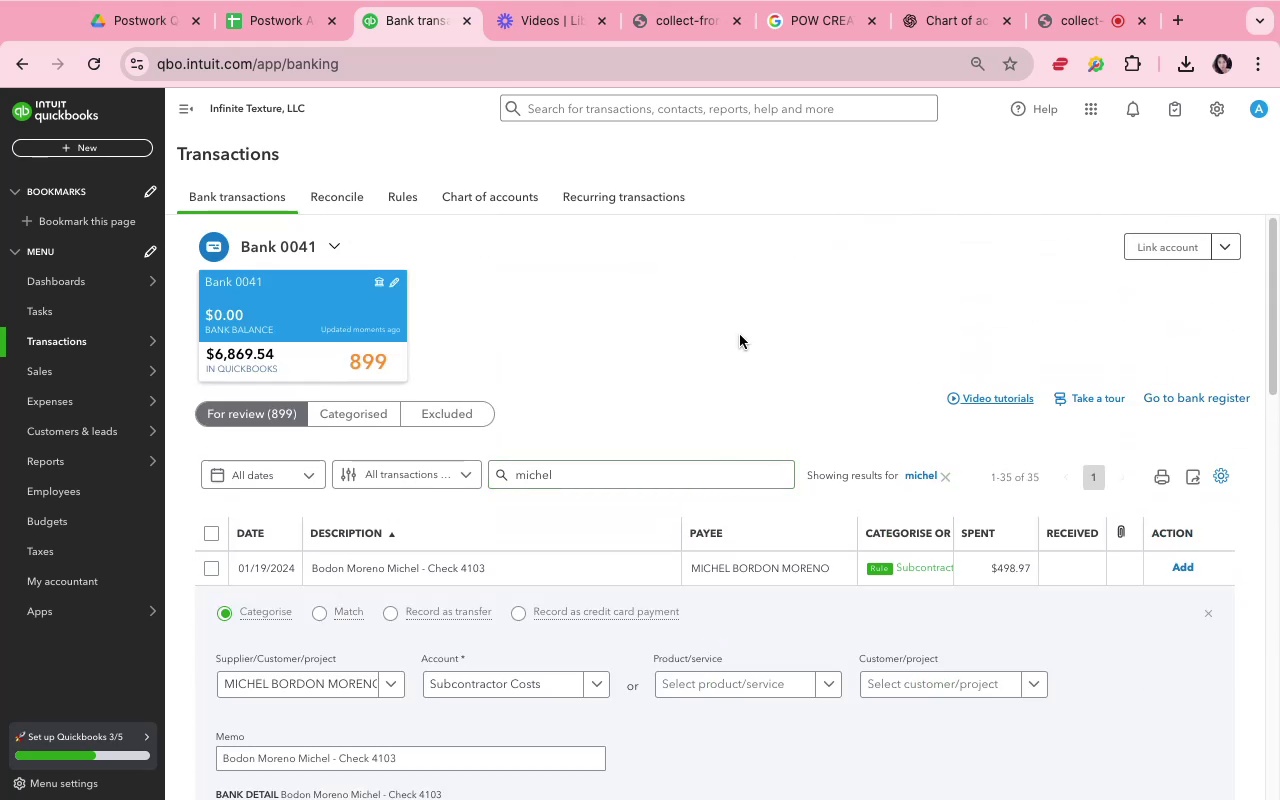 
left_click([740, 335])
 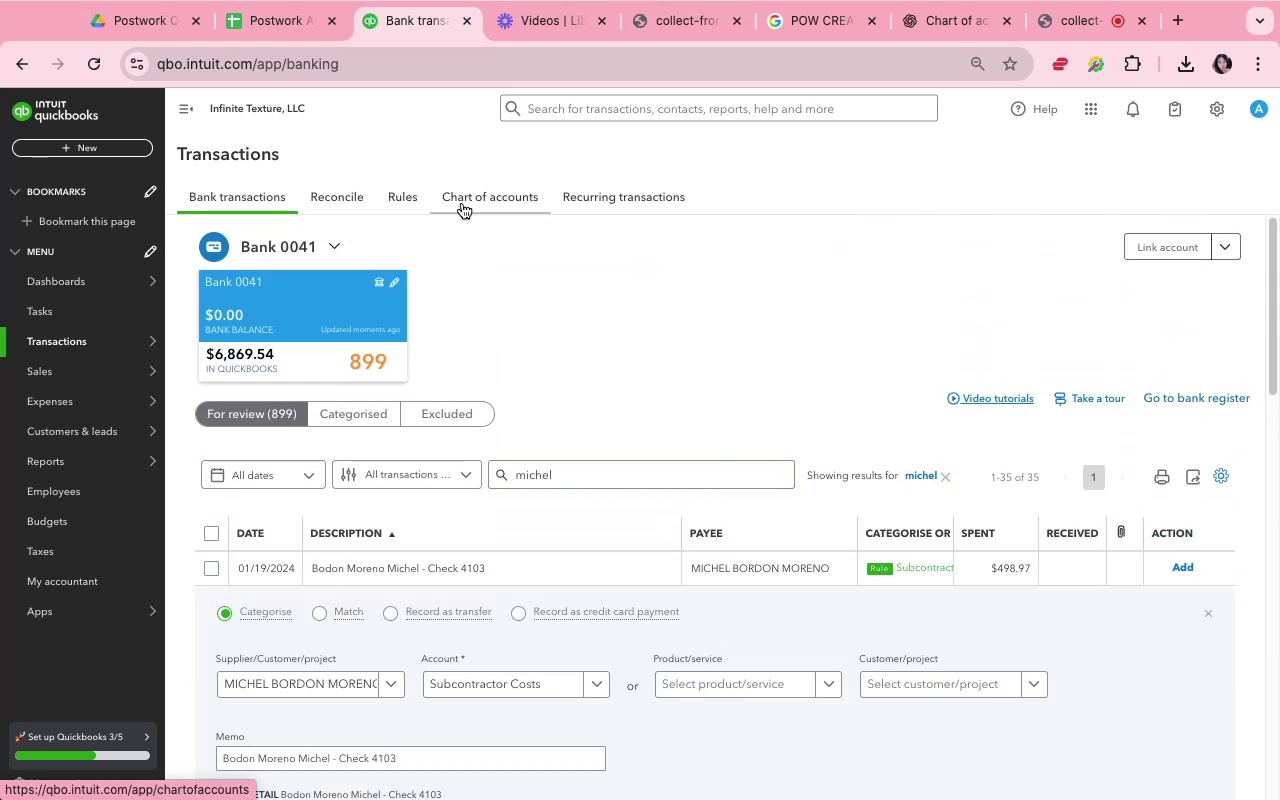 
left_click([462, 203])
 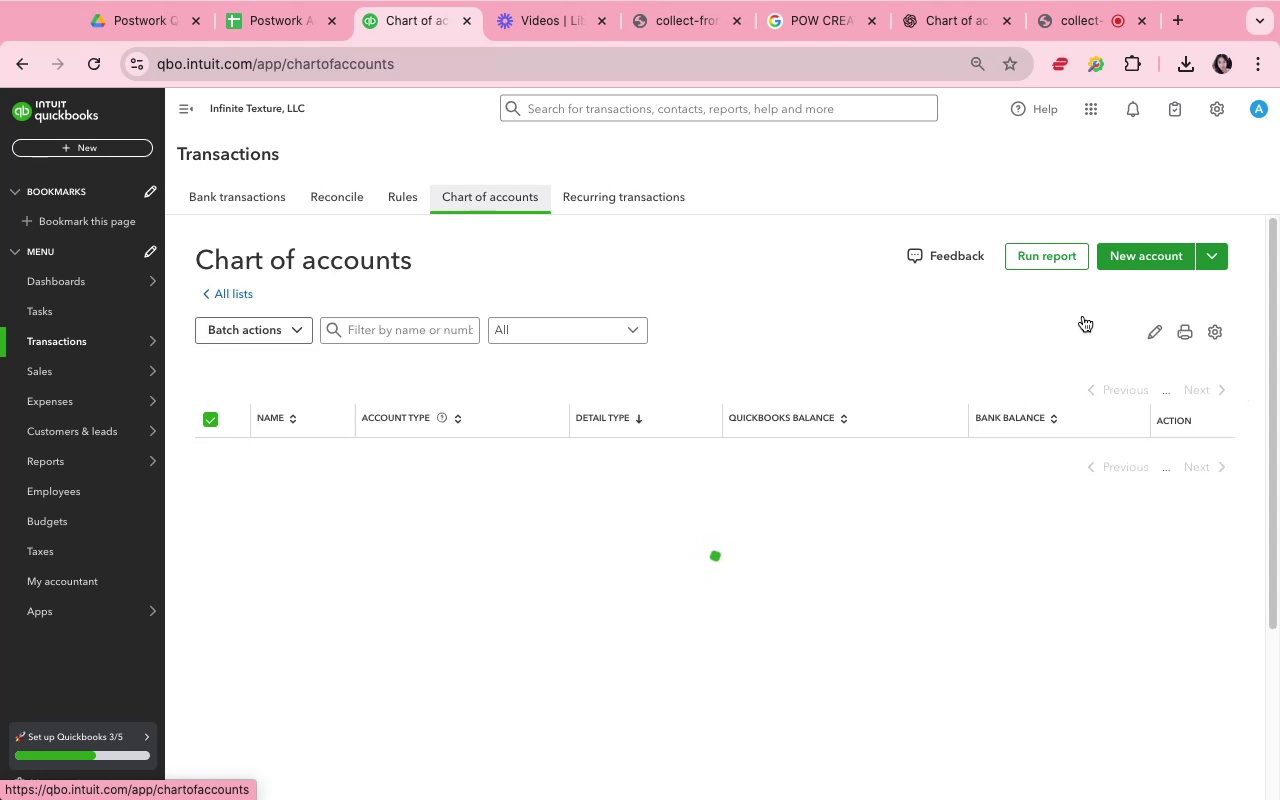 
left_click([1136, 266])
 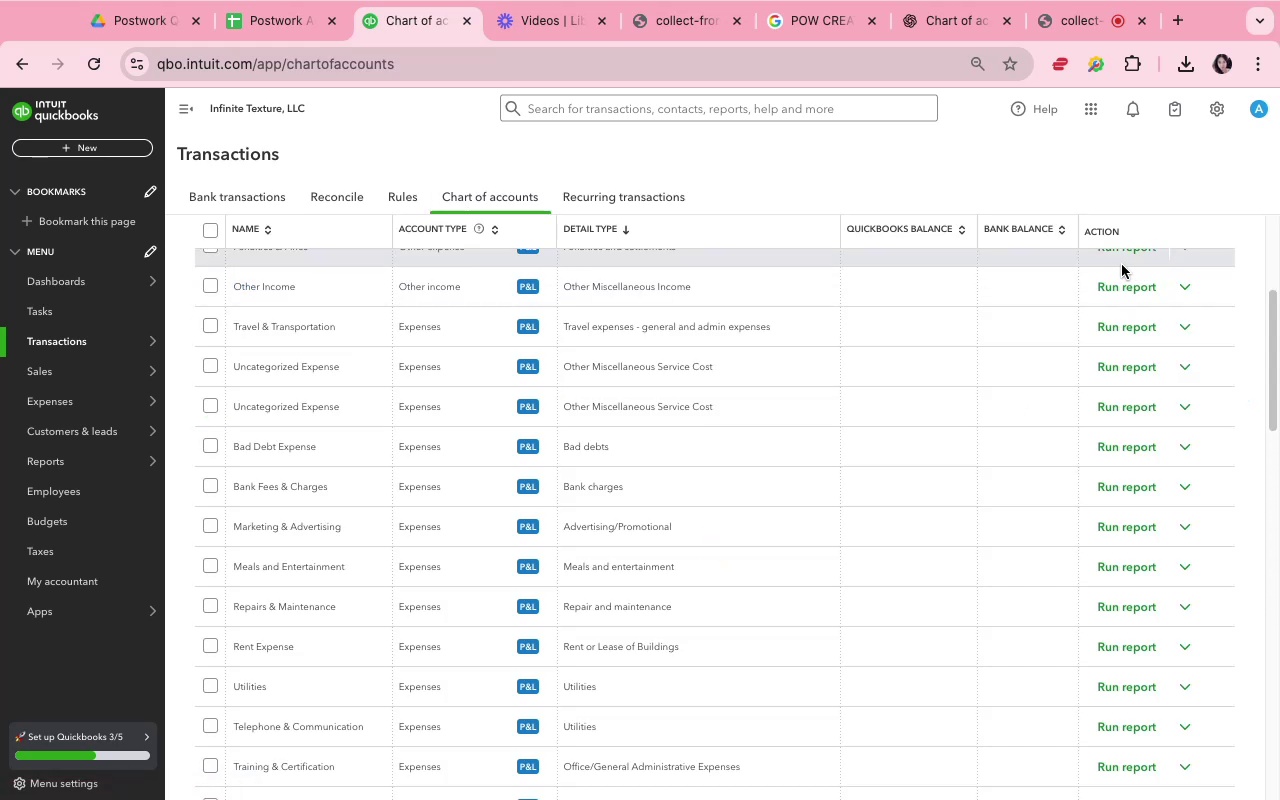 
scroll: coordinate [924, 369], scroll_direction: up, amount: 22.0
 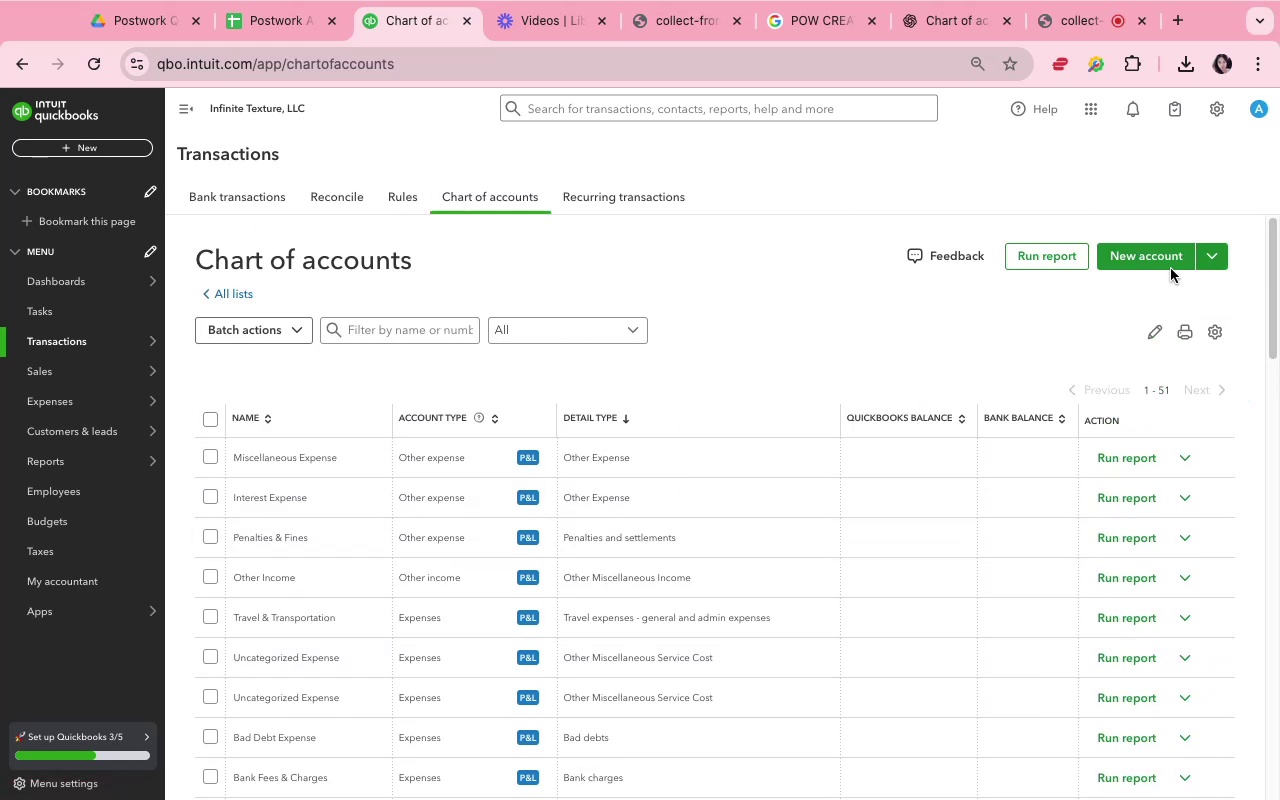 
left_click([1170, 265])
 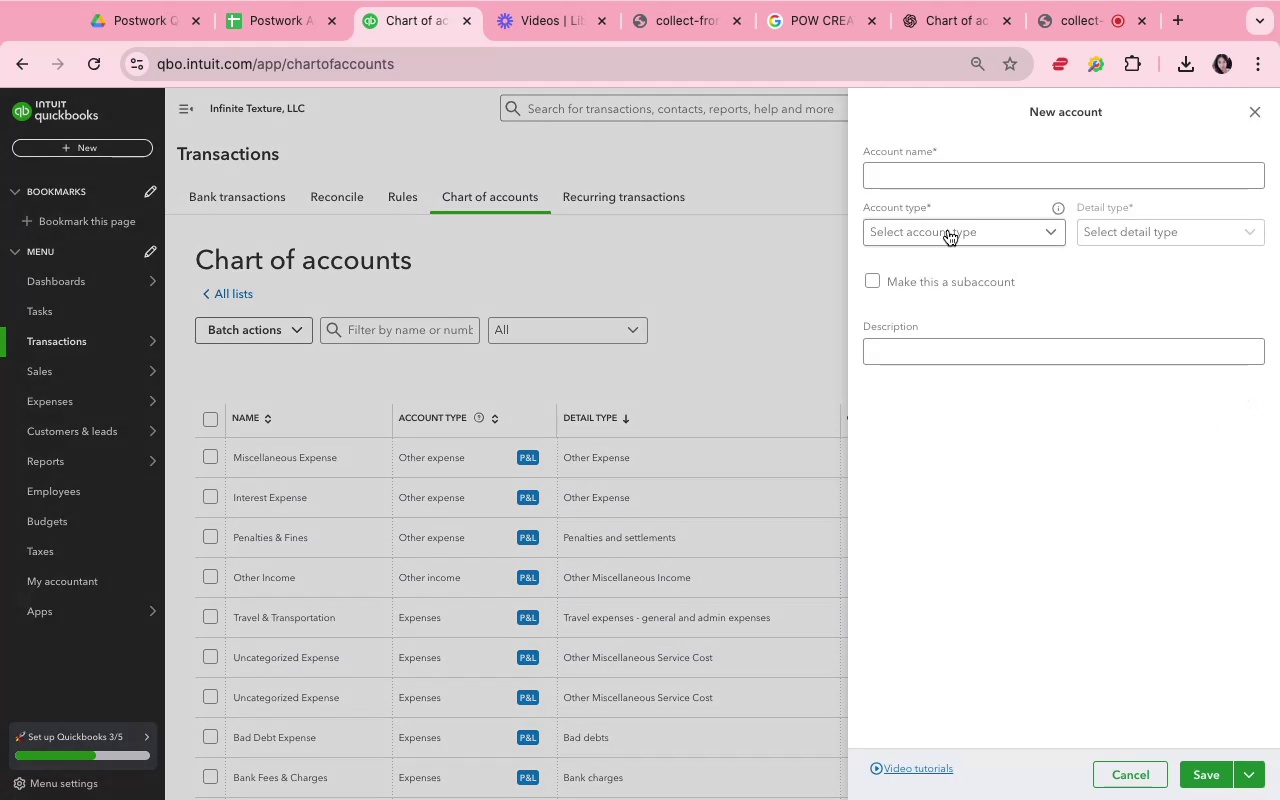 
left_click([950, 183])
 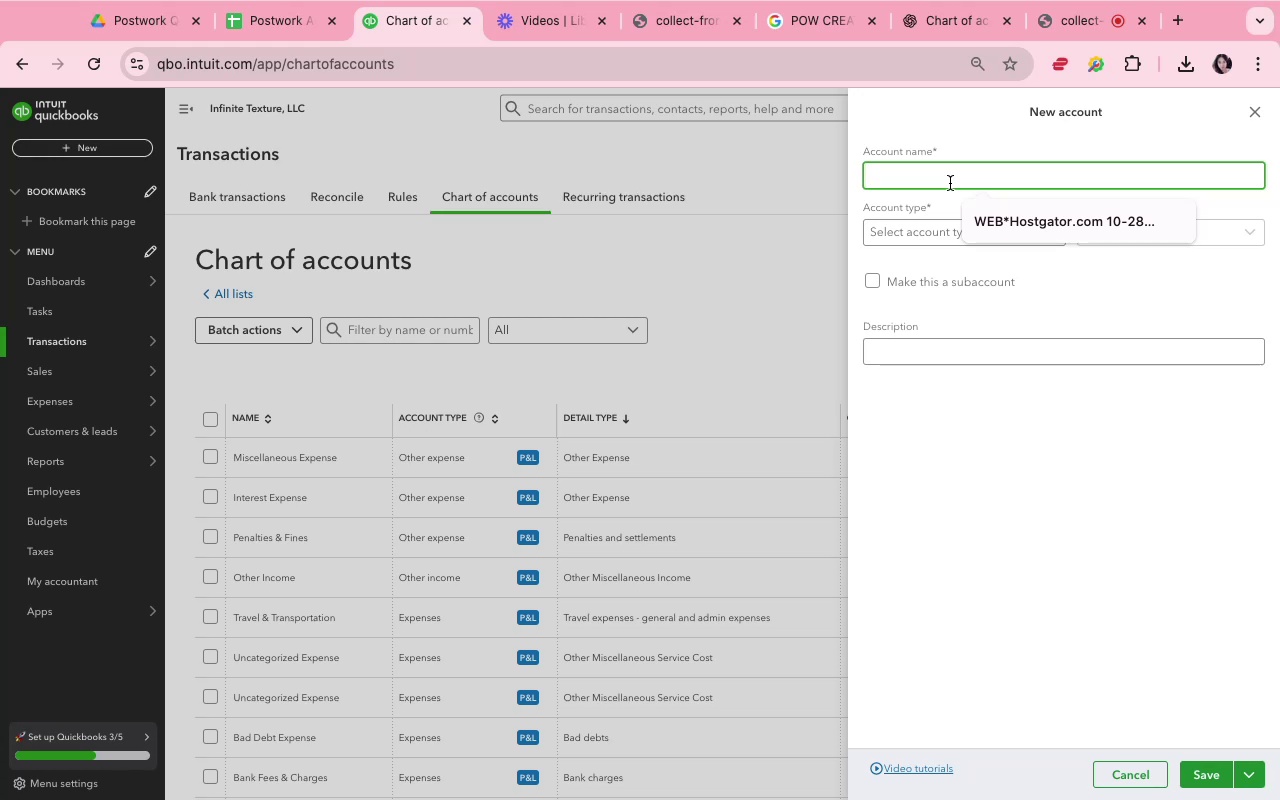 
type(Informaton Technology)
 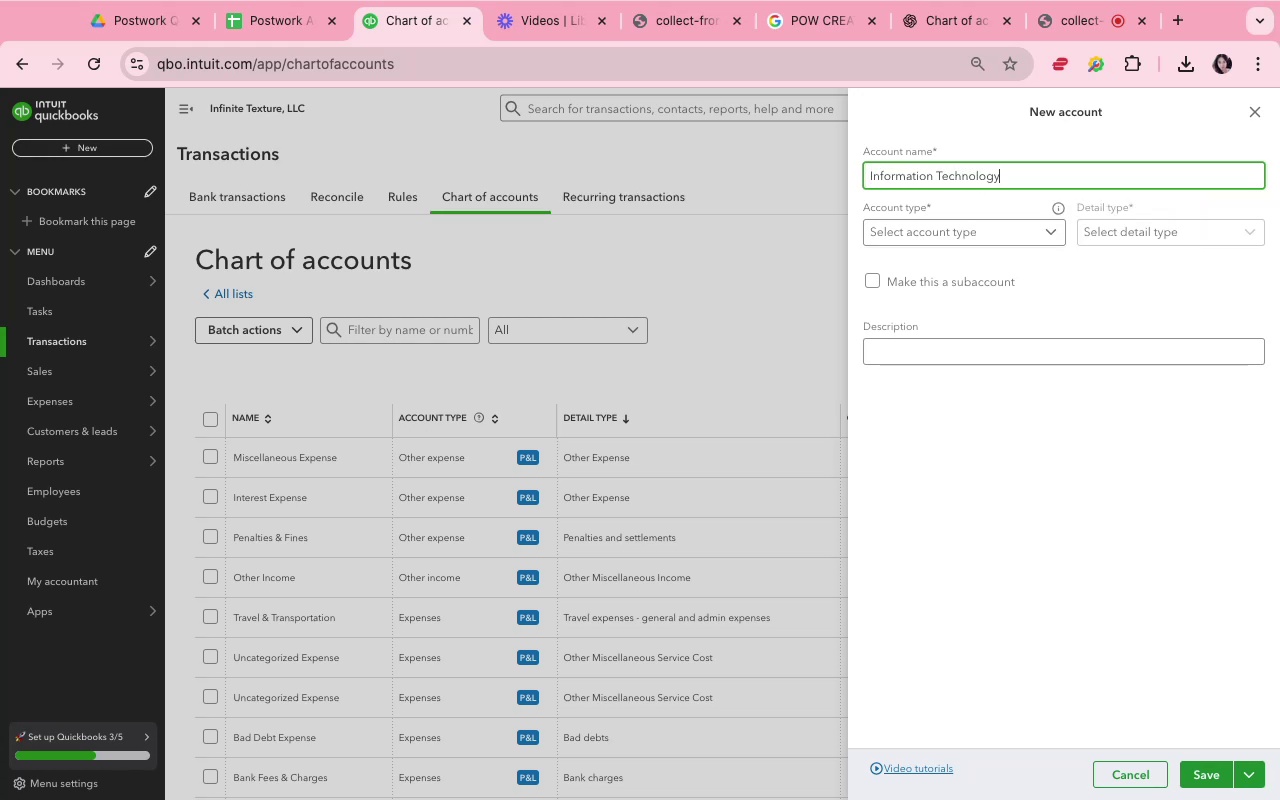 
left_click([938, 235])
 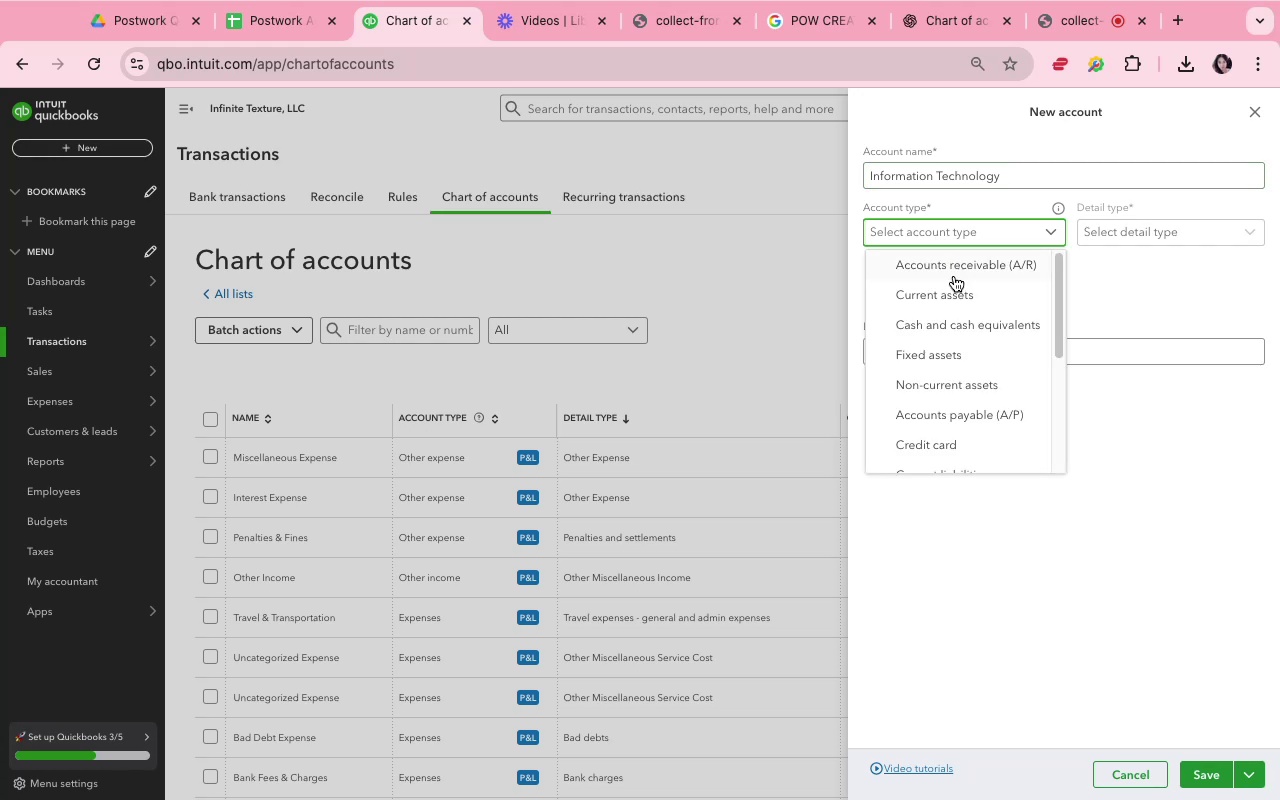 
scroll: coordinate [958, 428], scroll_direction: down, amount: 8.0
 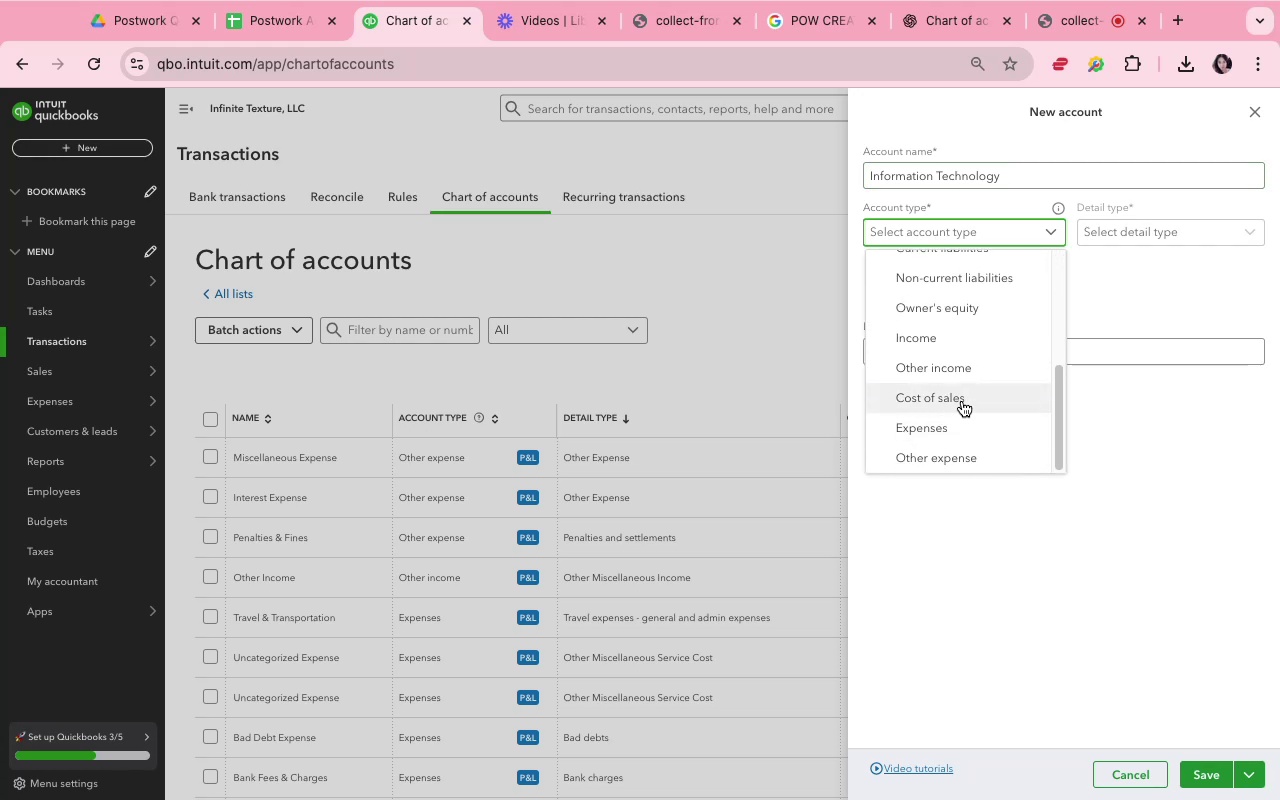 
left_click([970, 433])
 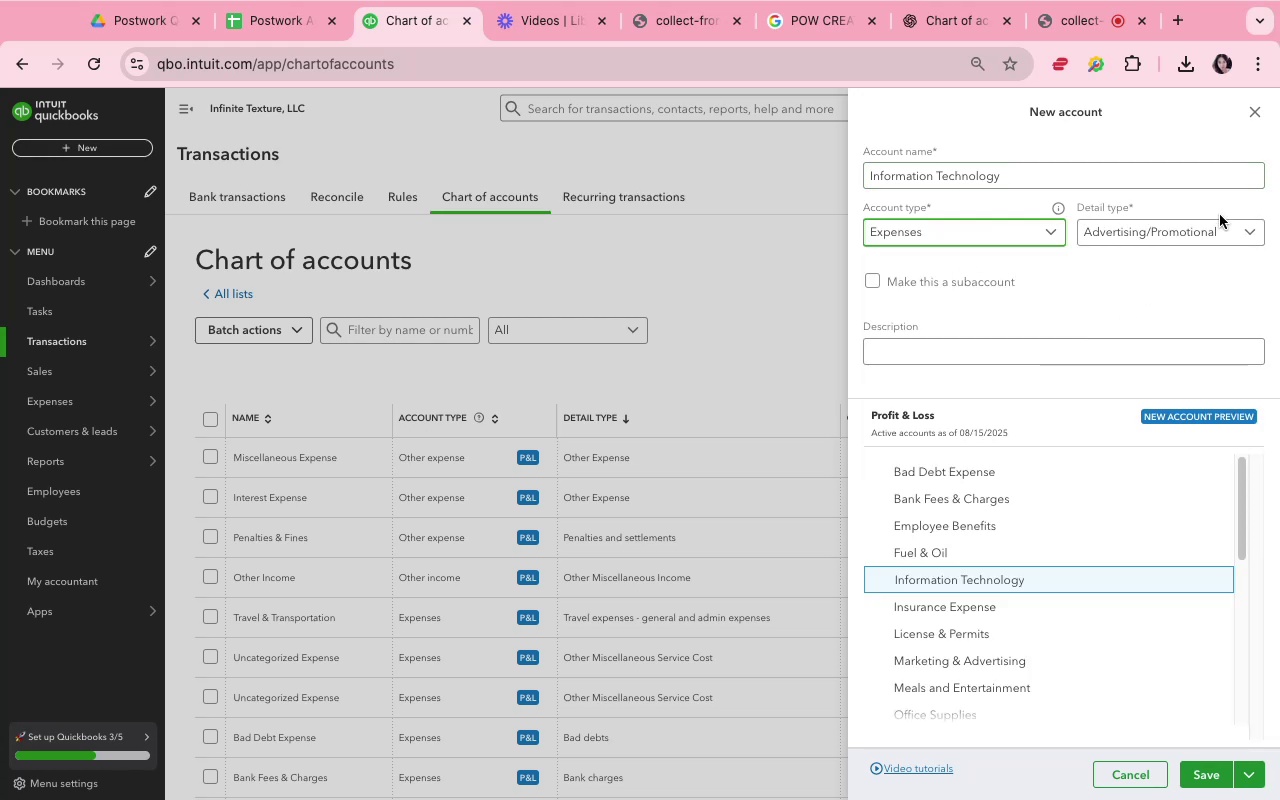 
left_click([1221, 229])
 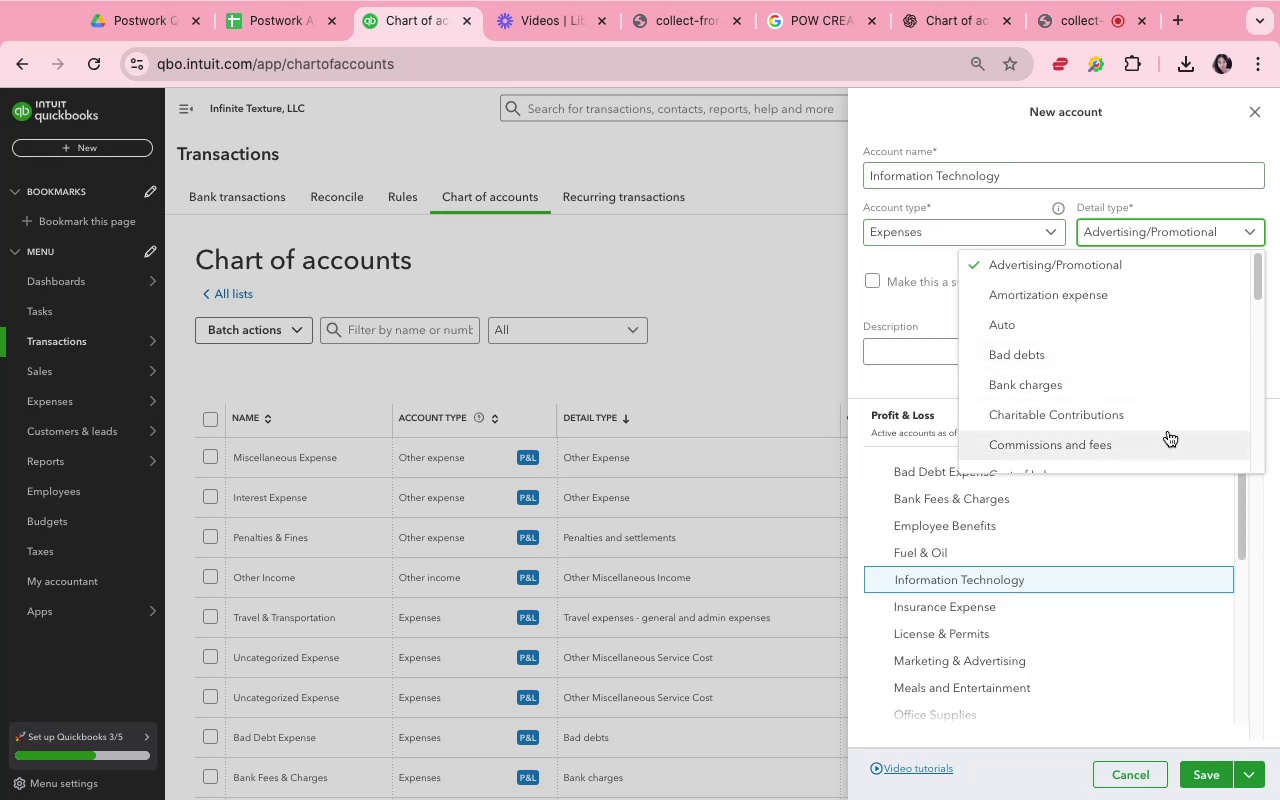 
scroll: coordinate [1149, 423], scroll_direction: down, amount: 17.0
 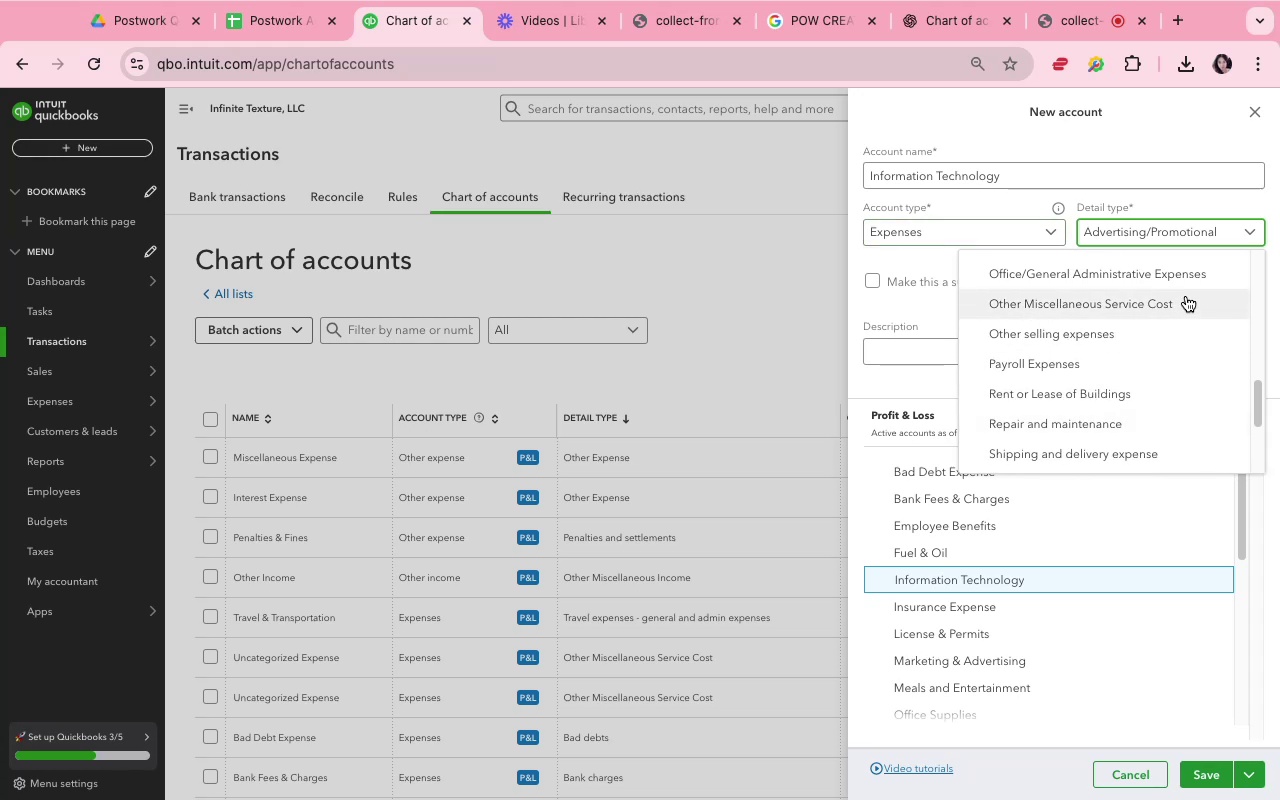 
left_click([1186, 284])
 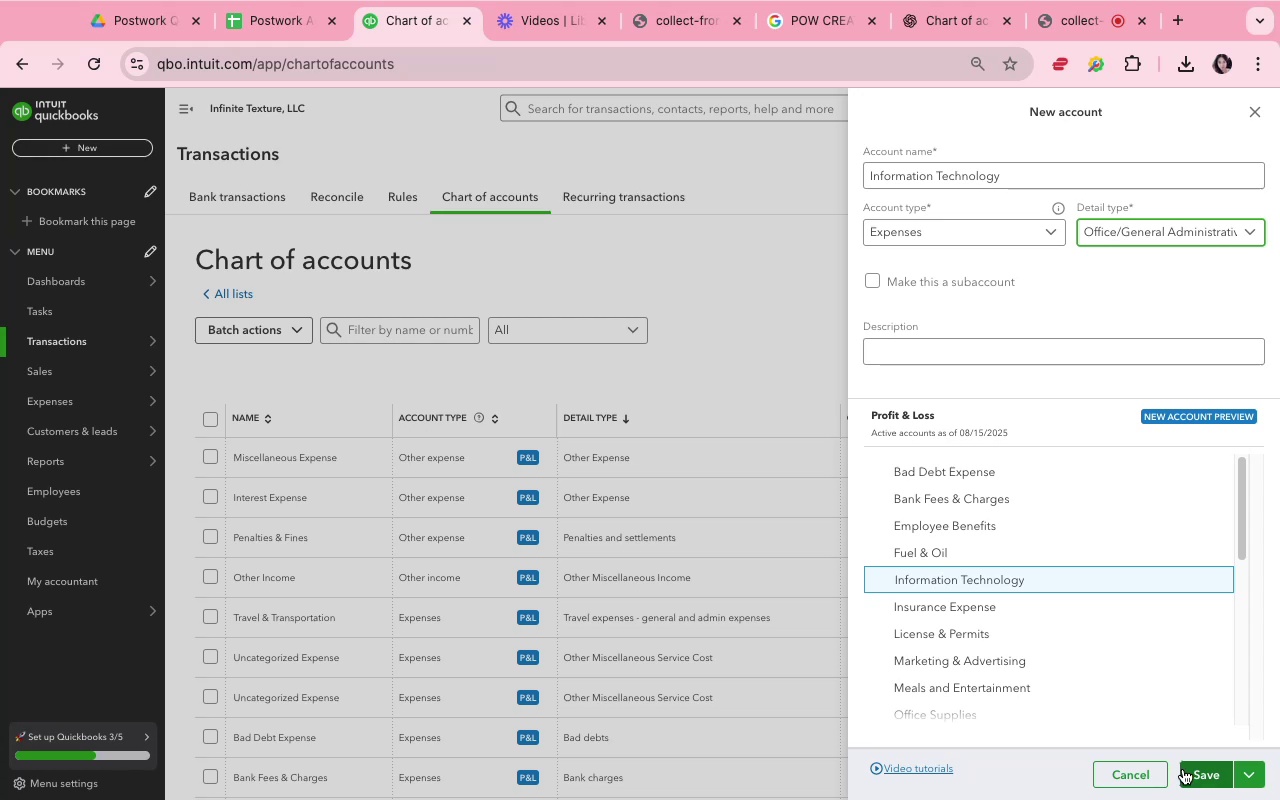 
left_click([1186, 770])
 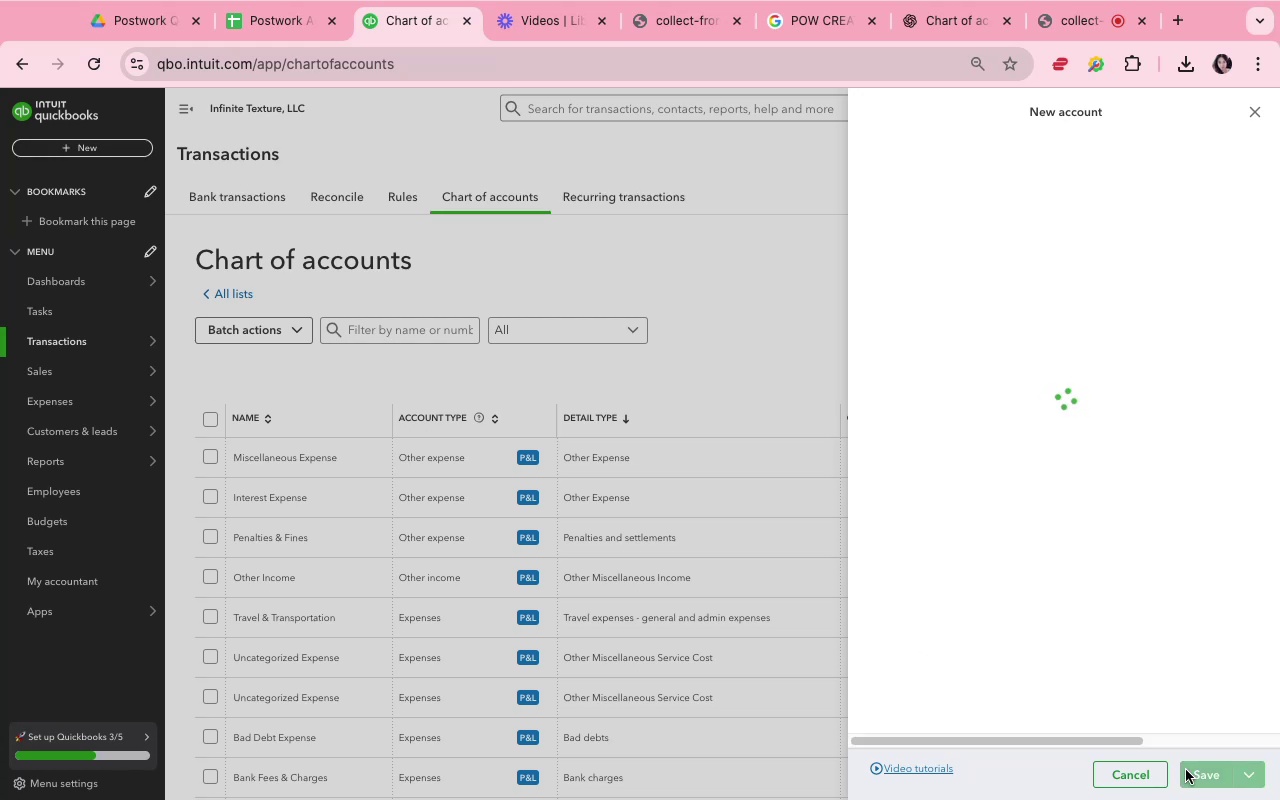 
mouse_move([1141, 464])
 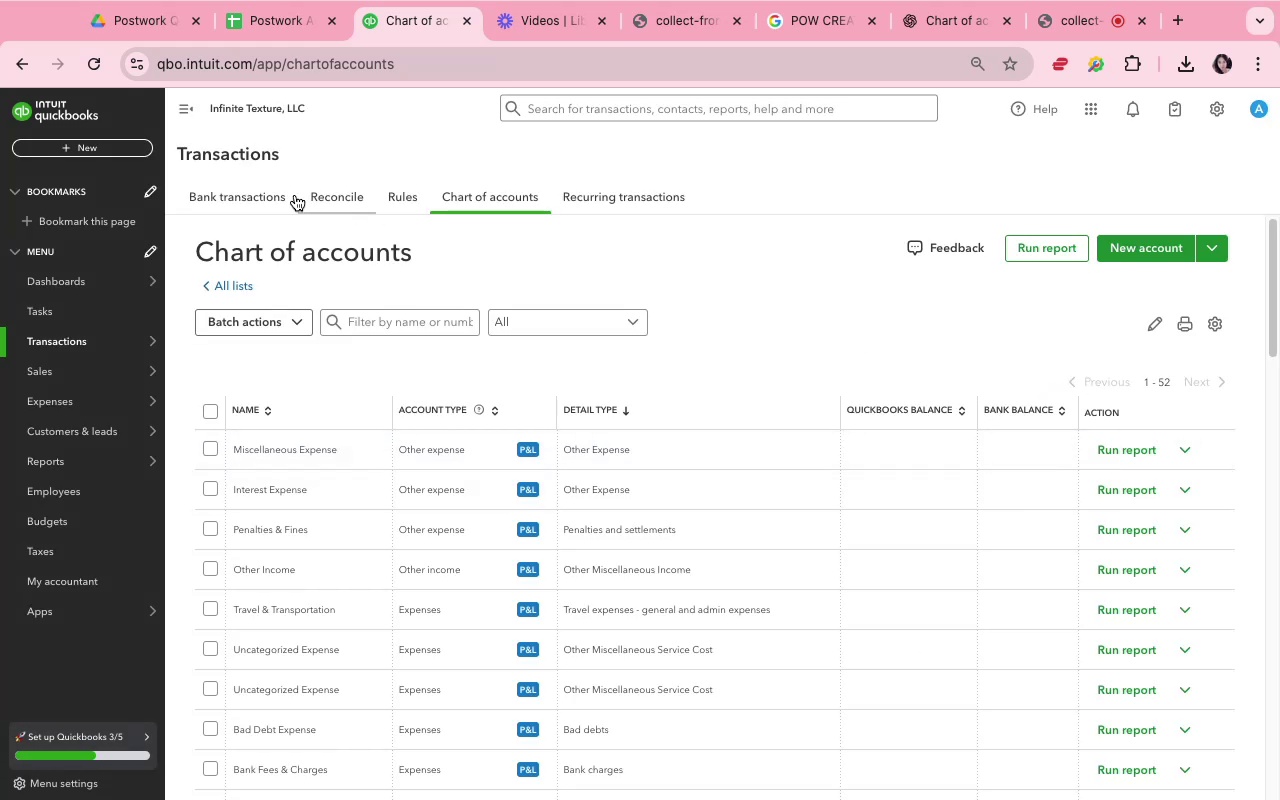 
left_click([277, 194])
 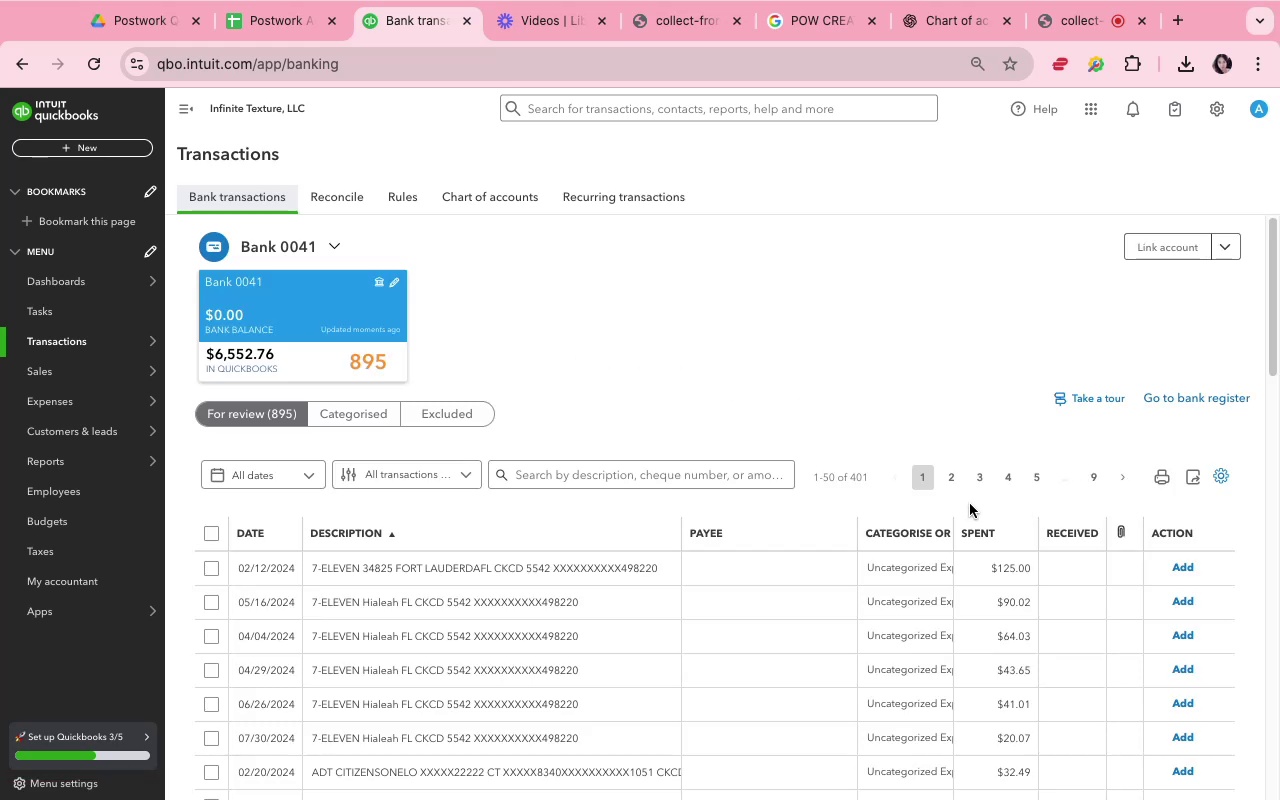 
scroll: coordinate [834, 588], scroll_direction: down, amount: 71.0
 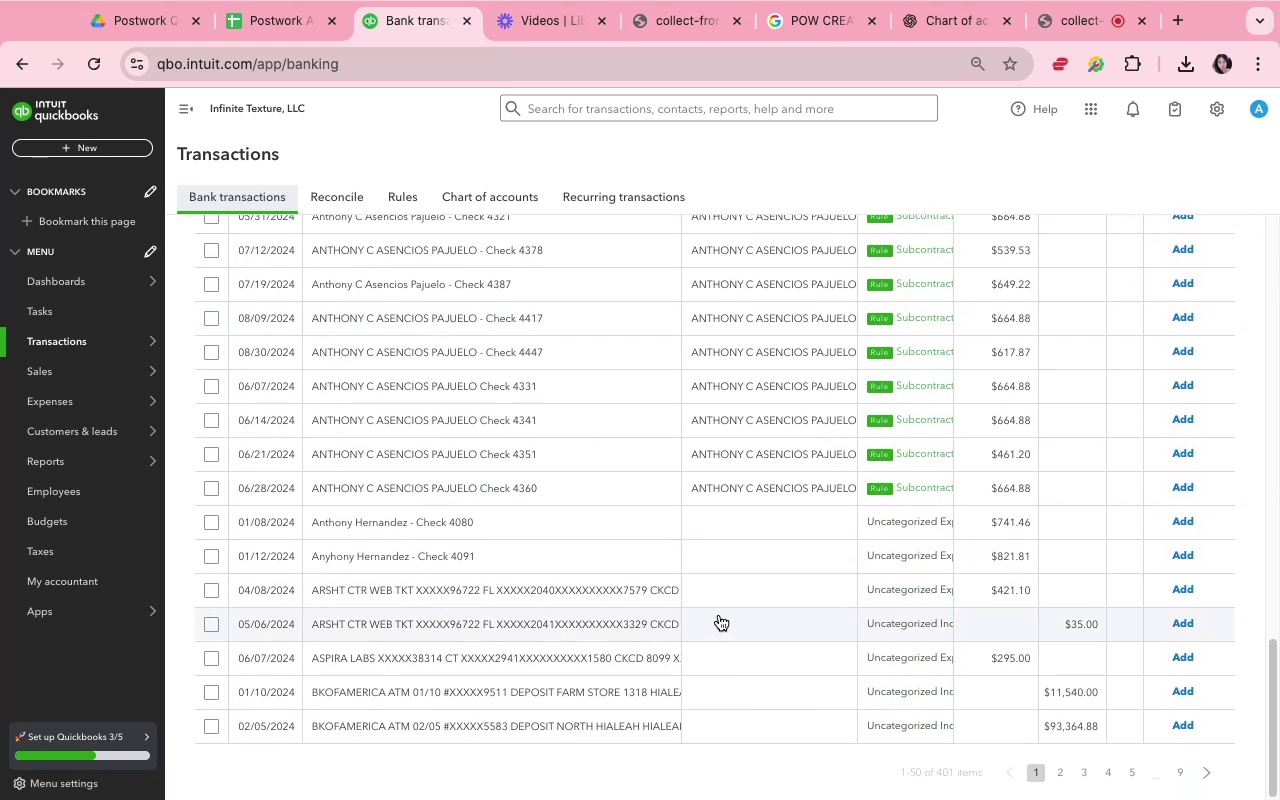 
scroll: coordinate [711, 614], scroll_direction: up, amount: 24.0
 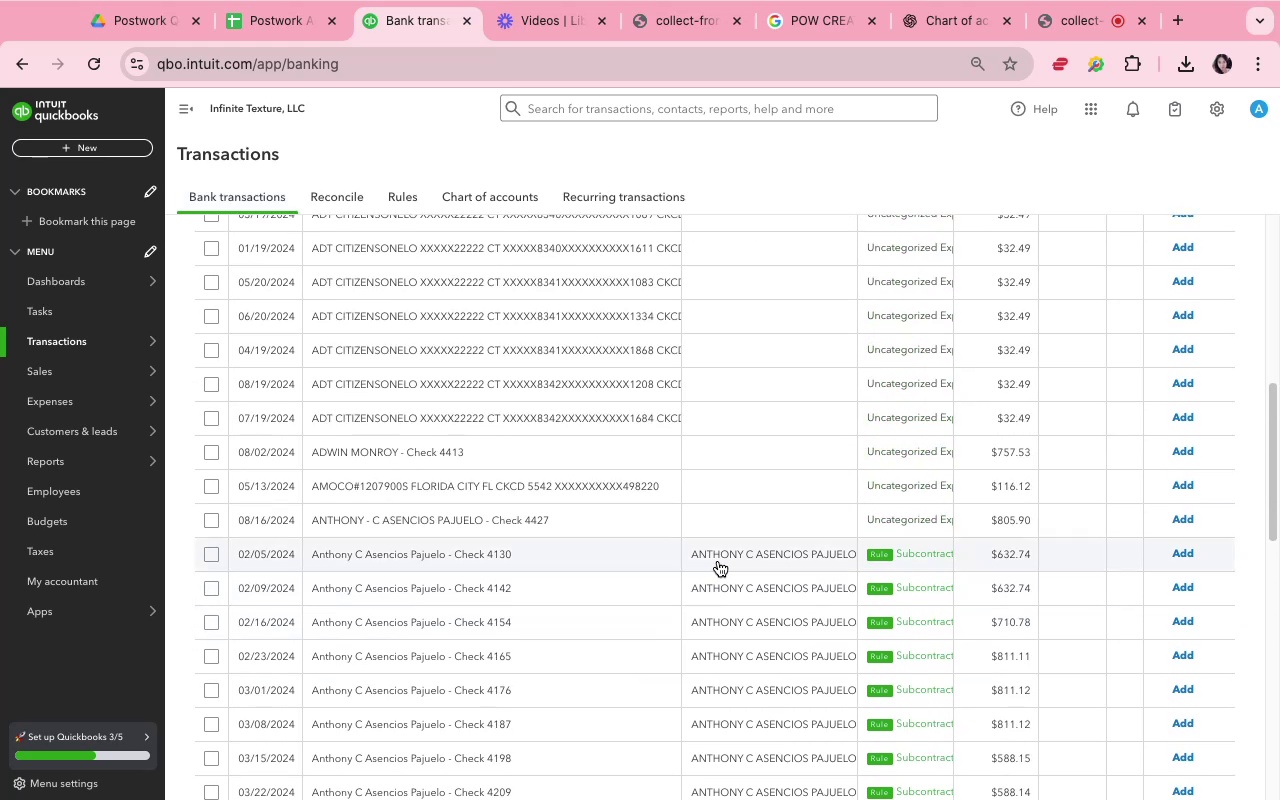 
scroll: coordinate [718, 561], scroll_direction: down, amount: 5.0
 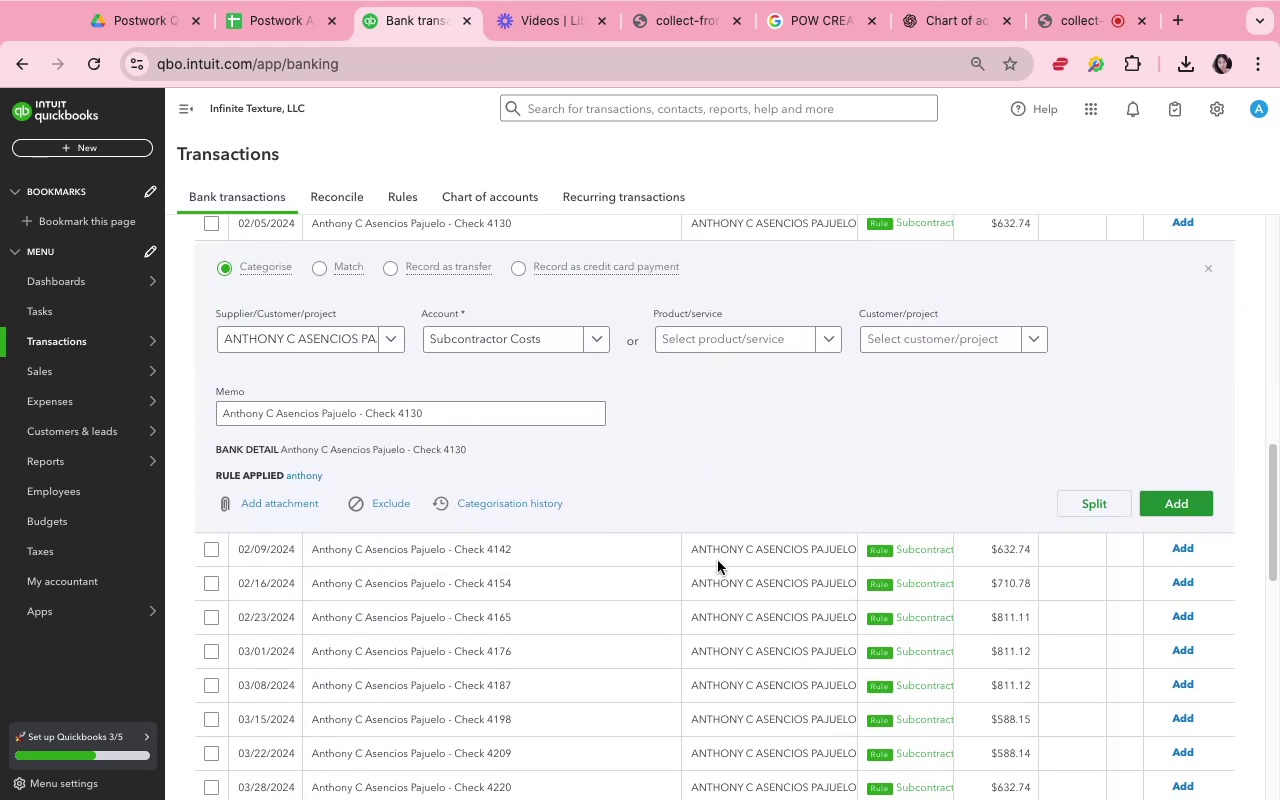 
scroll: coordinate [718, 561], scroll_direction: up, amount: 3.0
 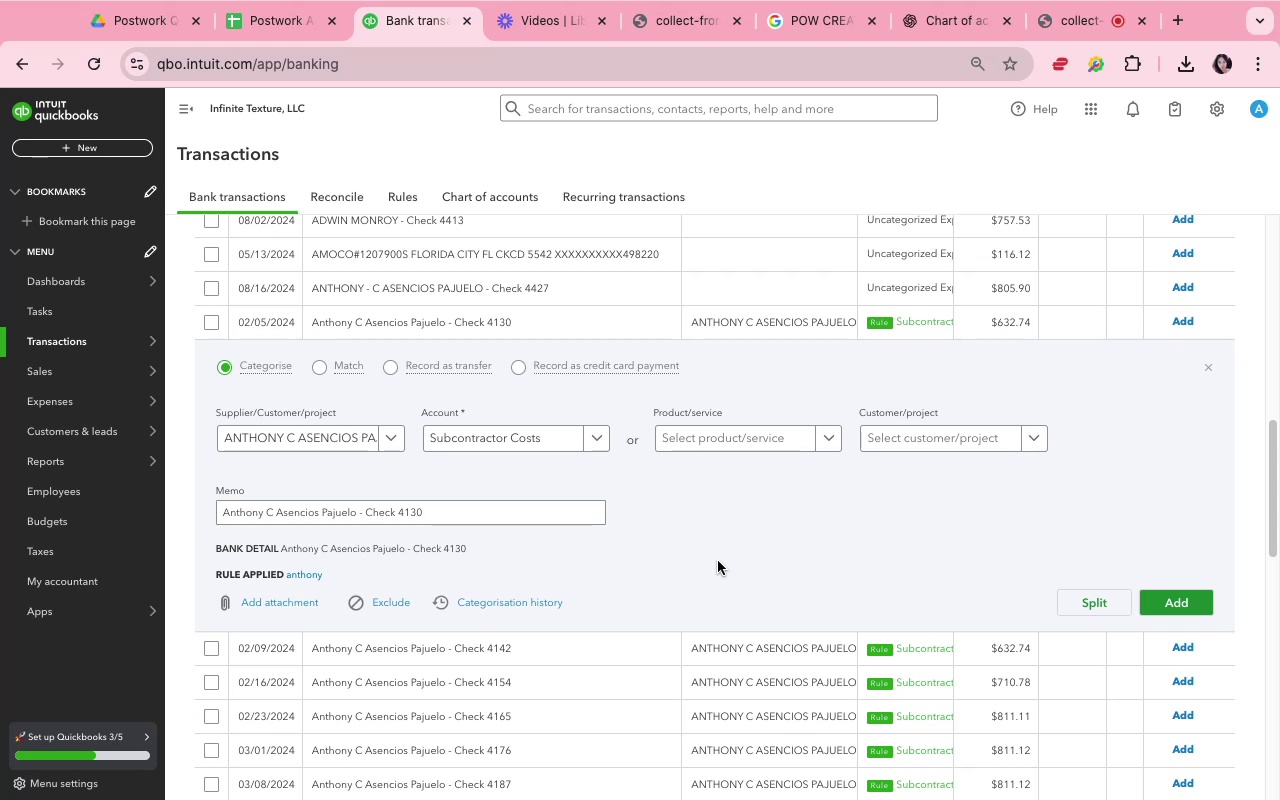 
wait(12.7)
 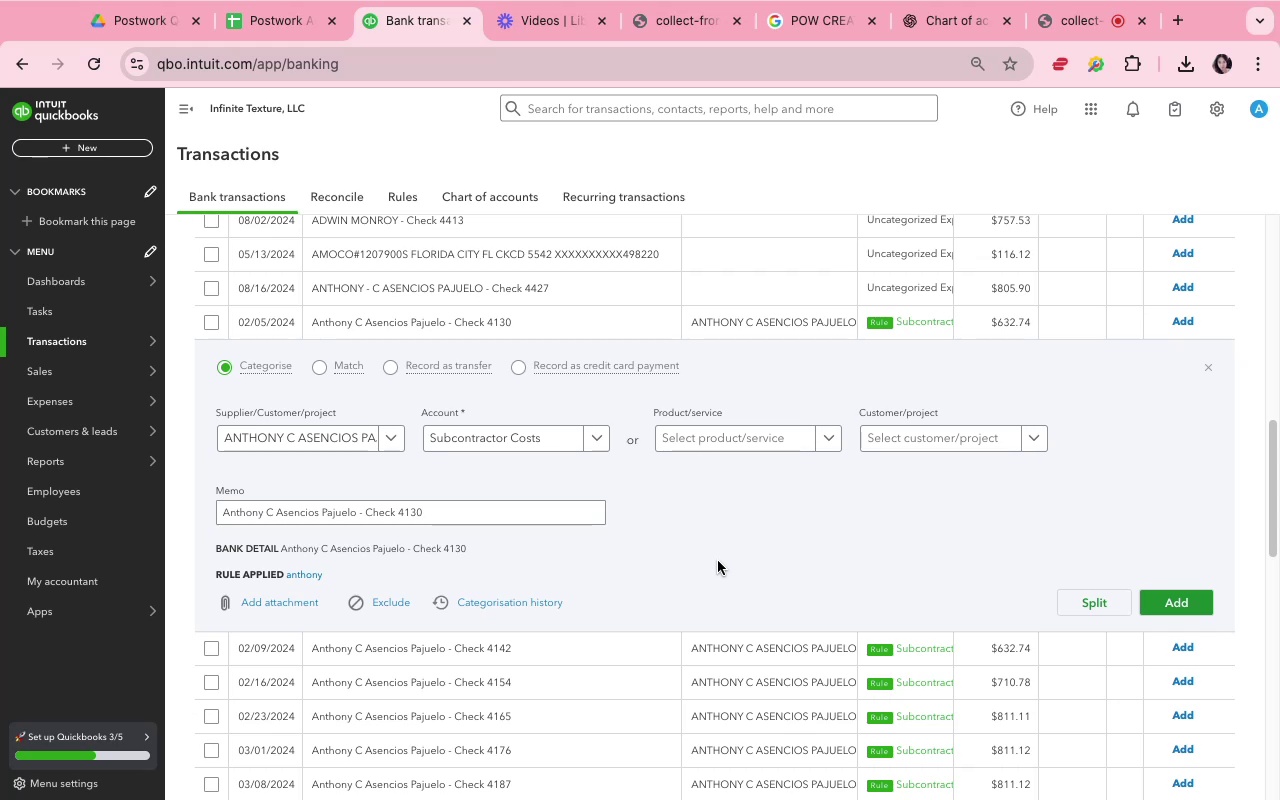 
left_click([1184, 594])
 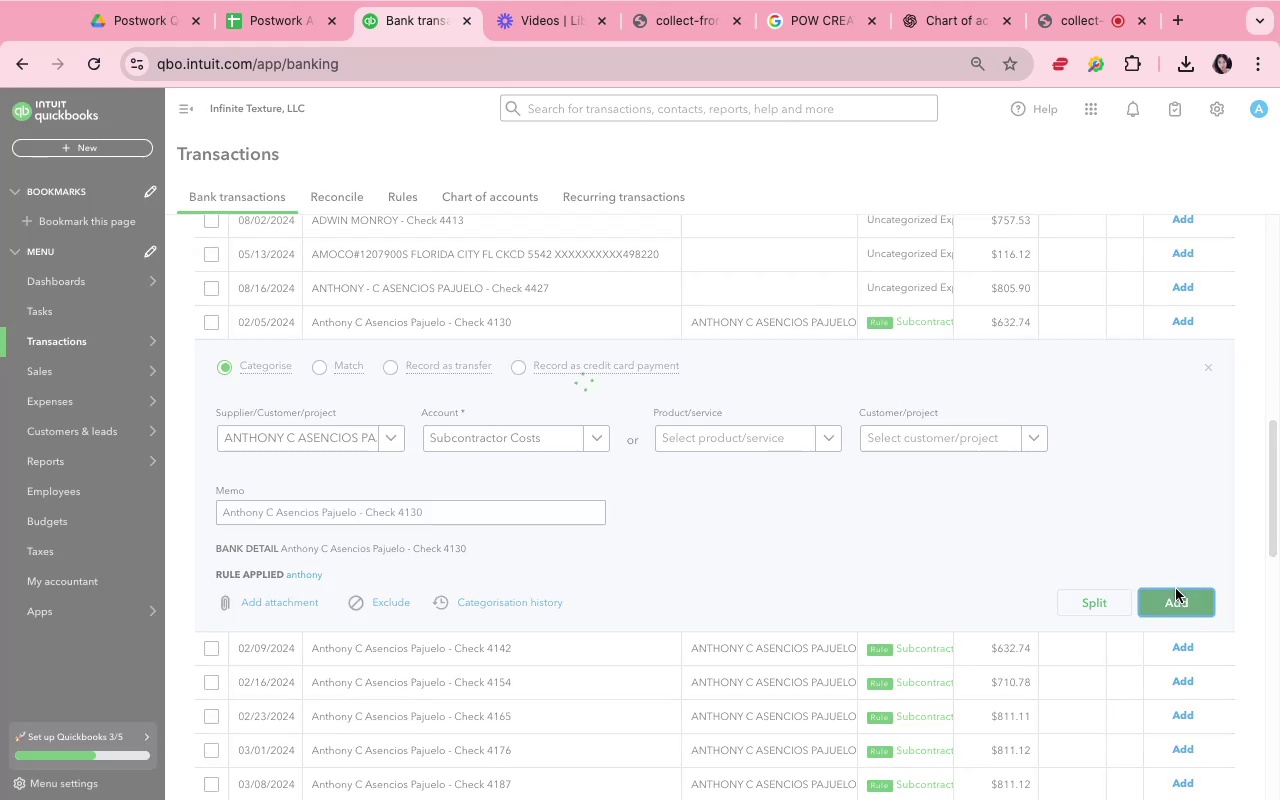 
mouse_move([953, 420])
 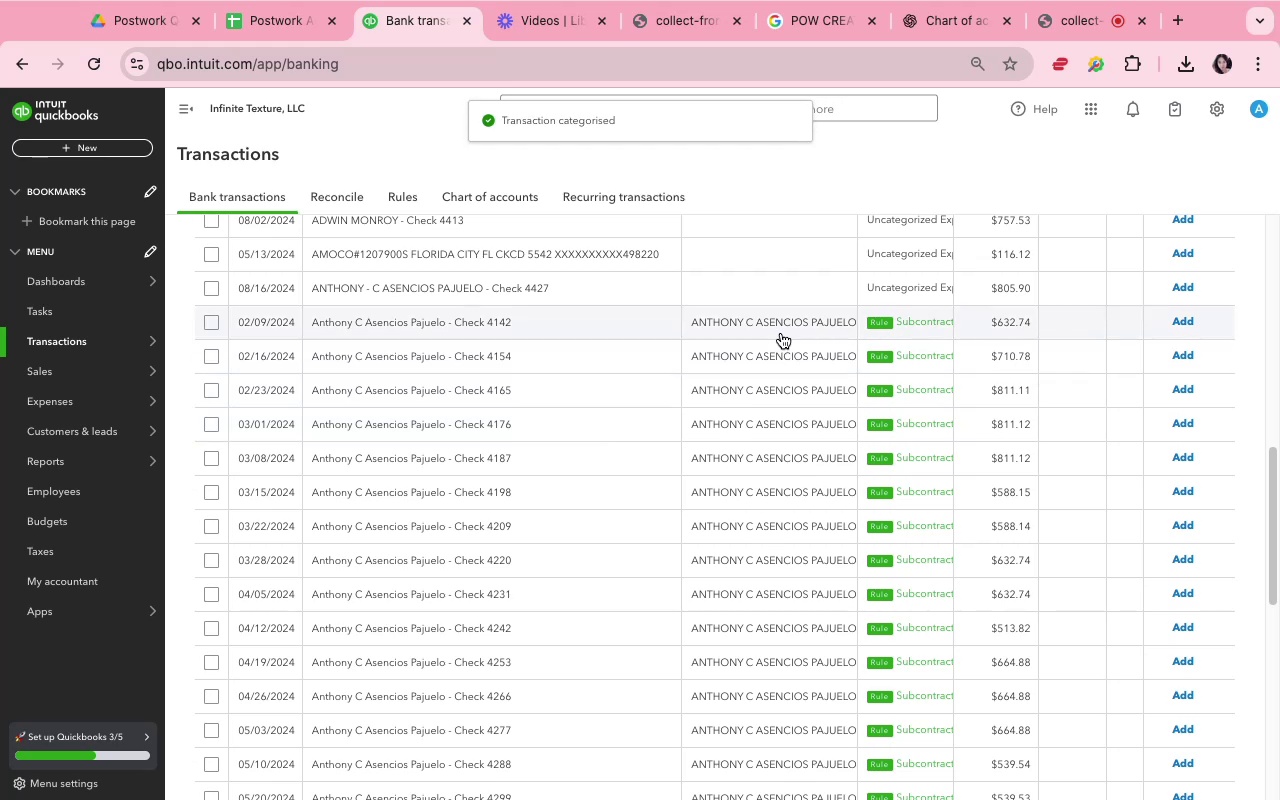 
left_click([781, 333])
 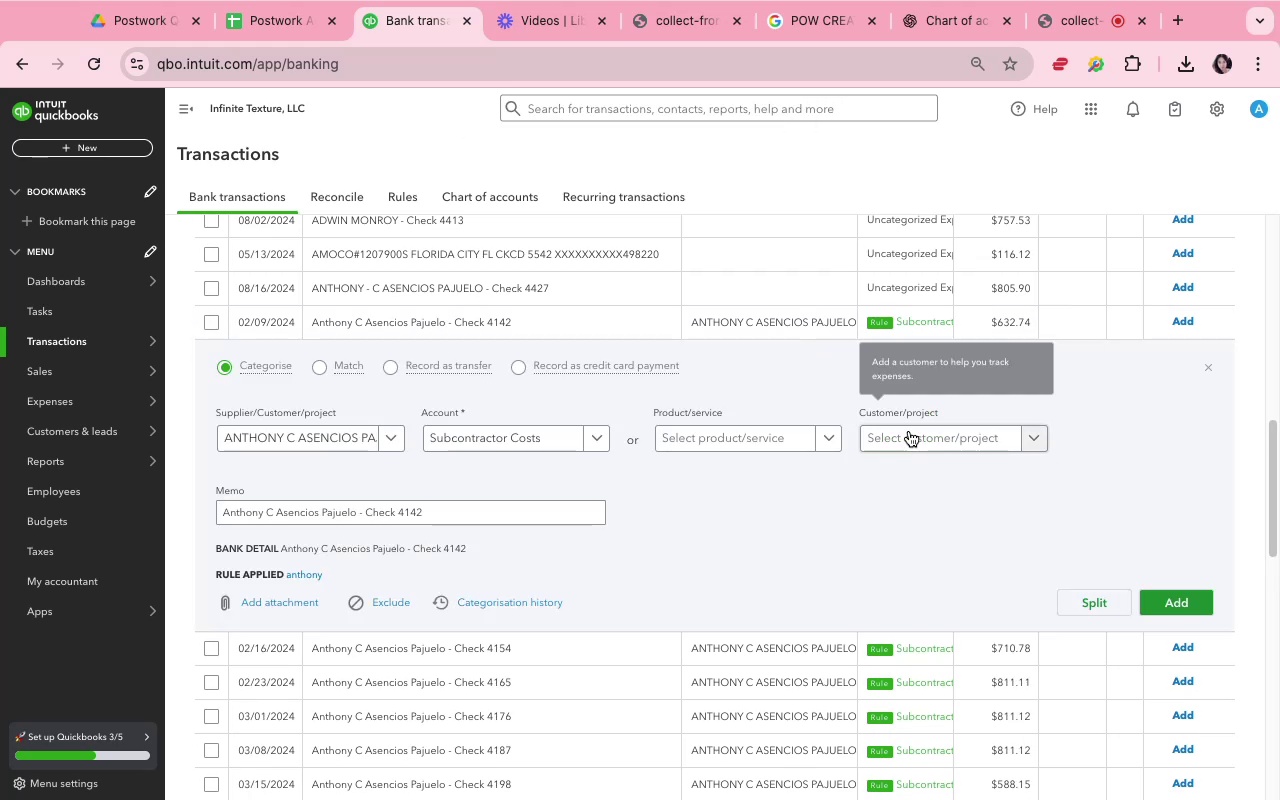 
wait(8.37)
 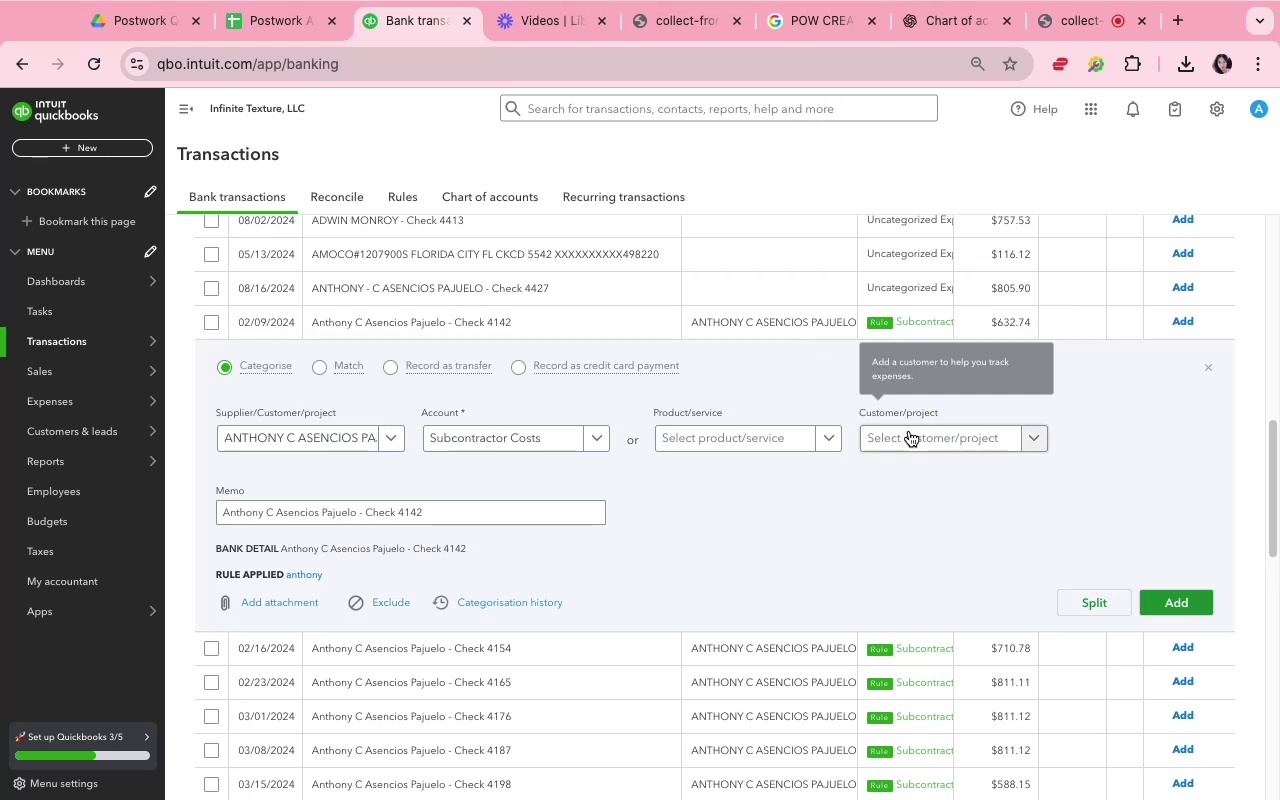 
left_click([1027, 507])
 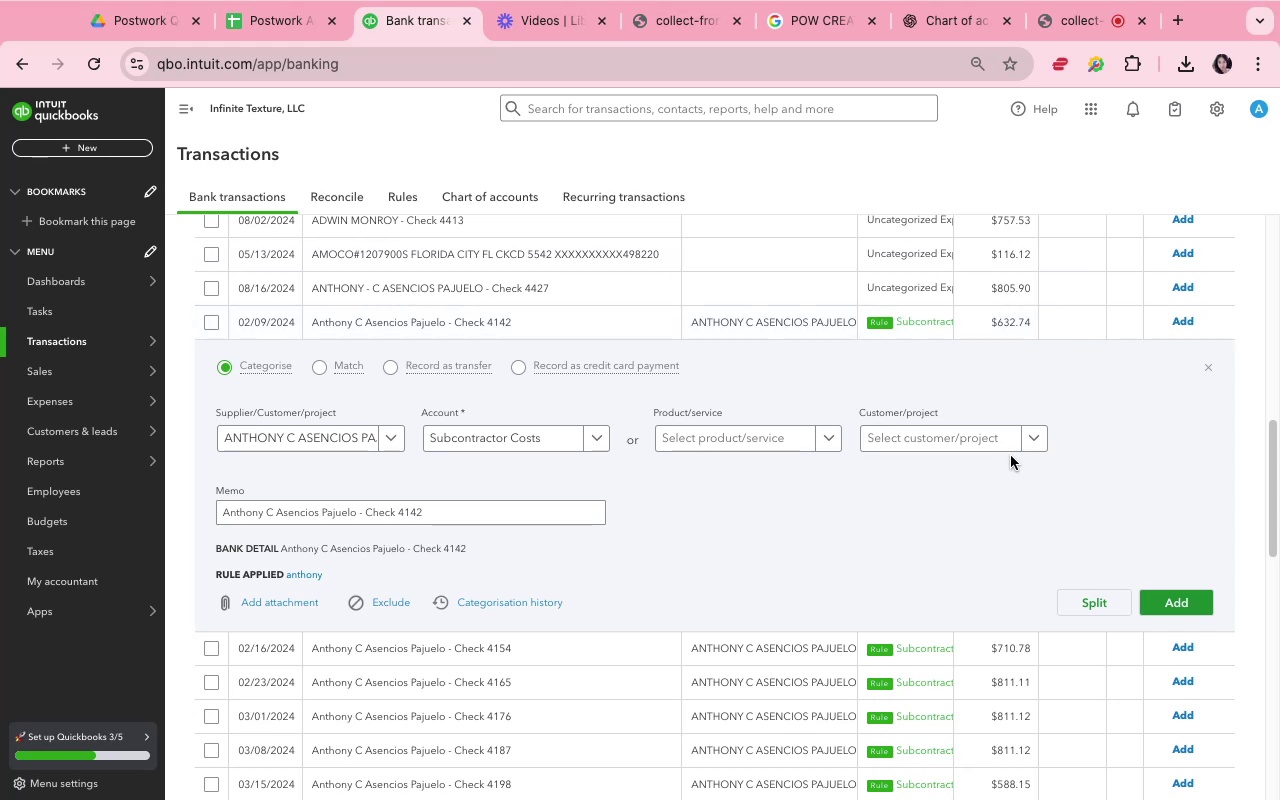 
wait(10.6)
 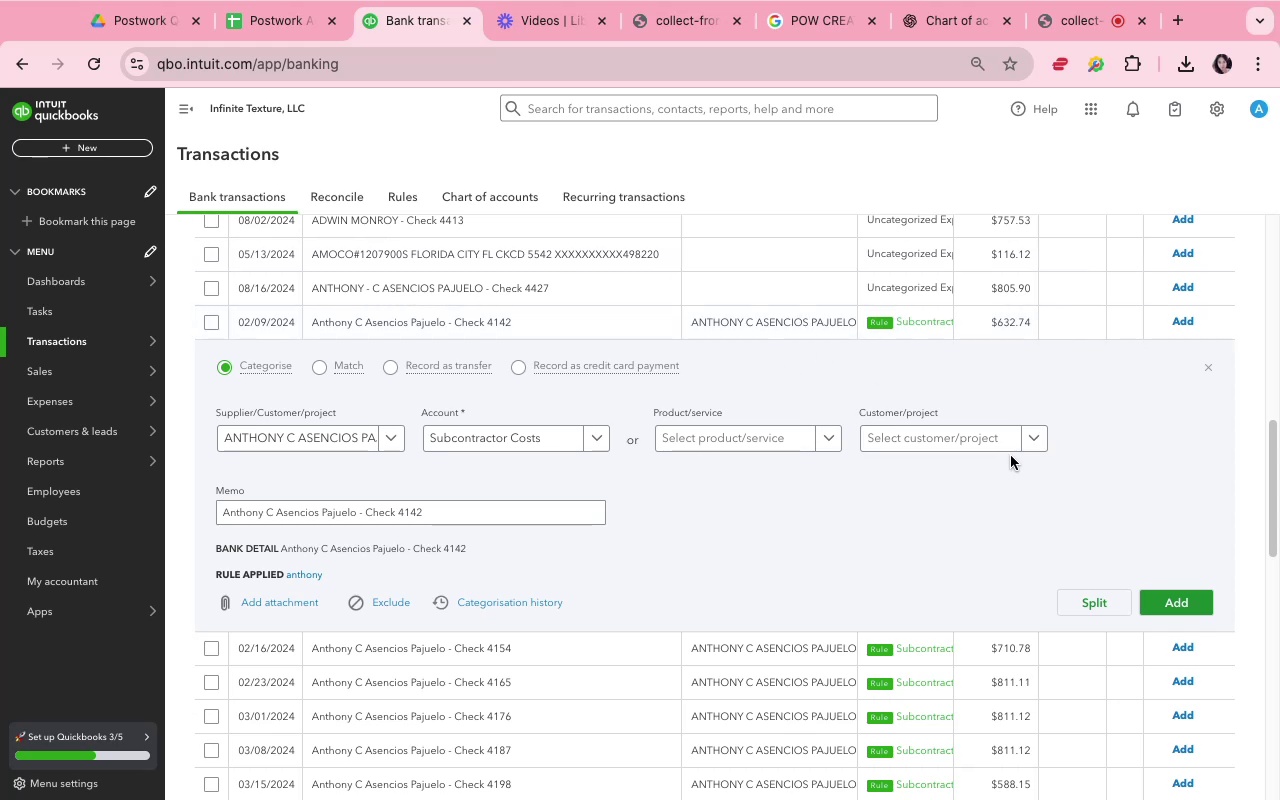 
left_click([1189, 591])
 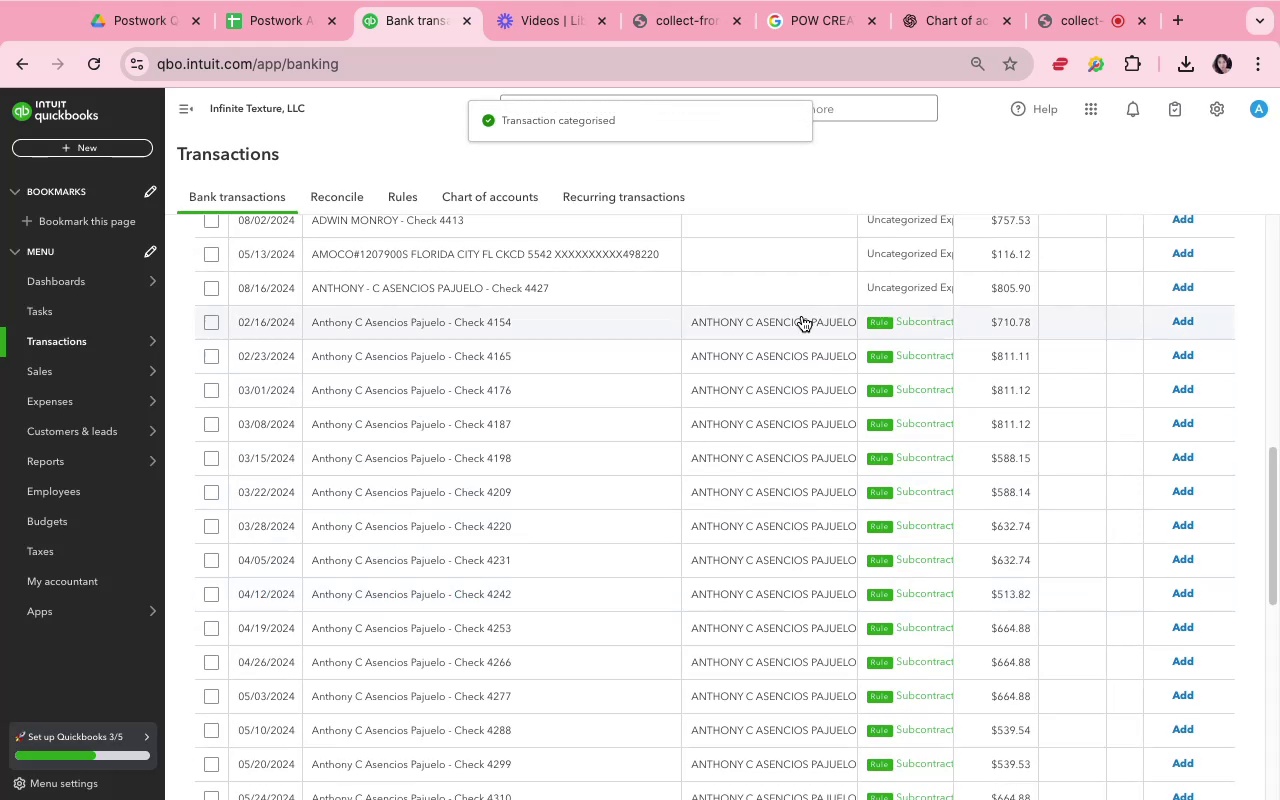 
left_click([805, 319])
 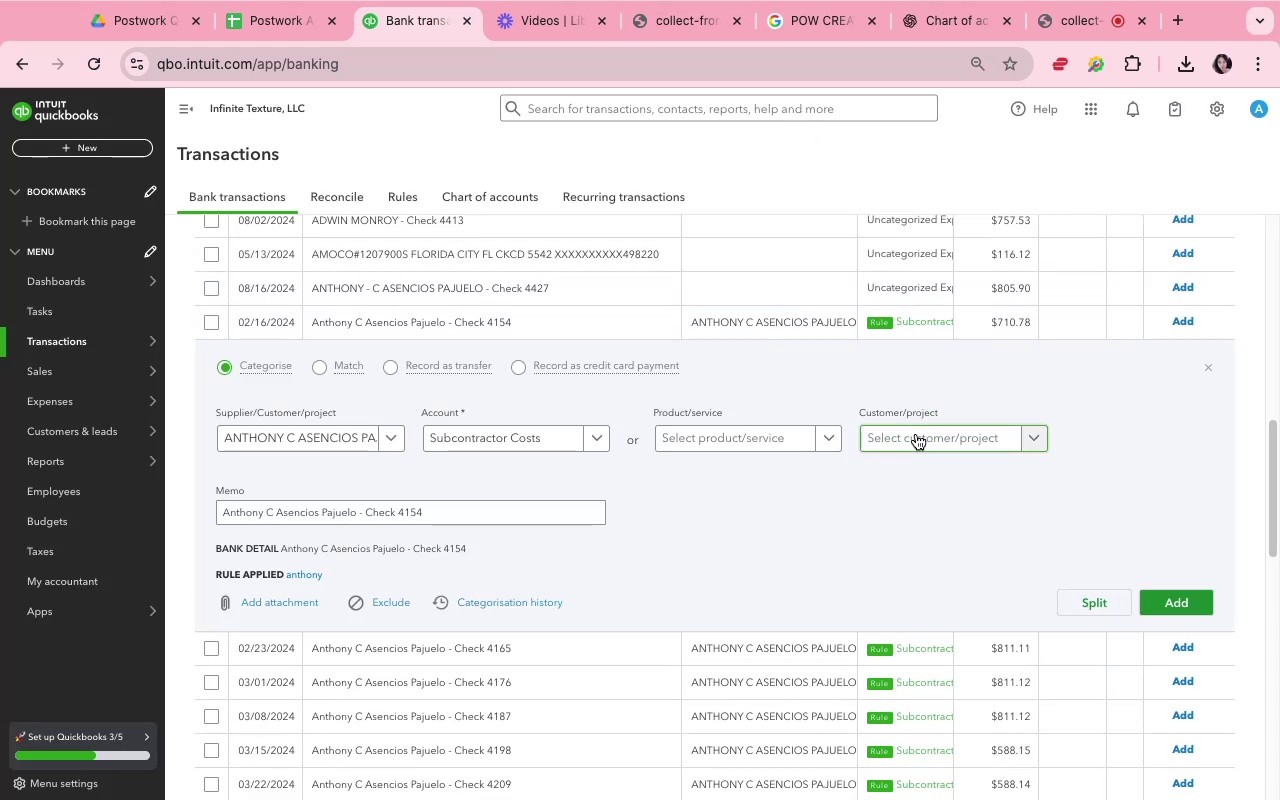 
left_click([1112, 383])
 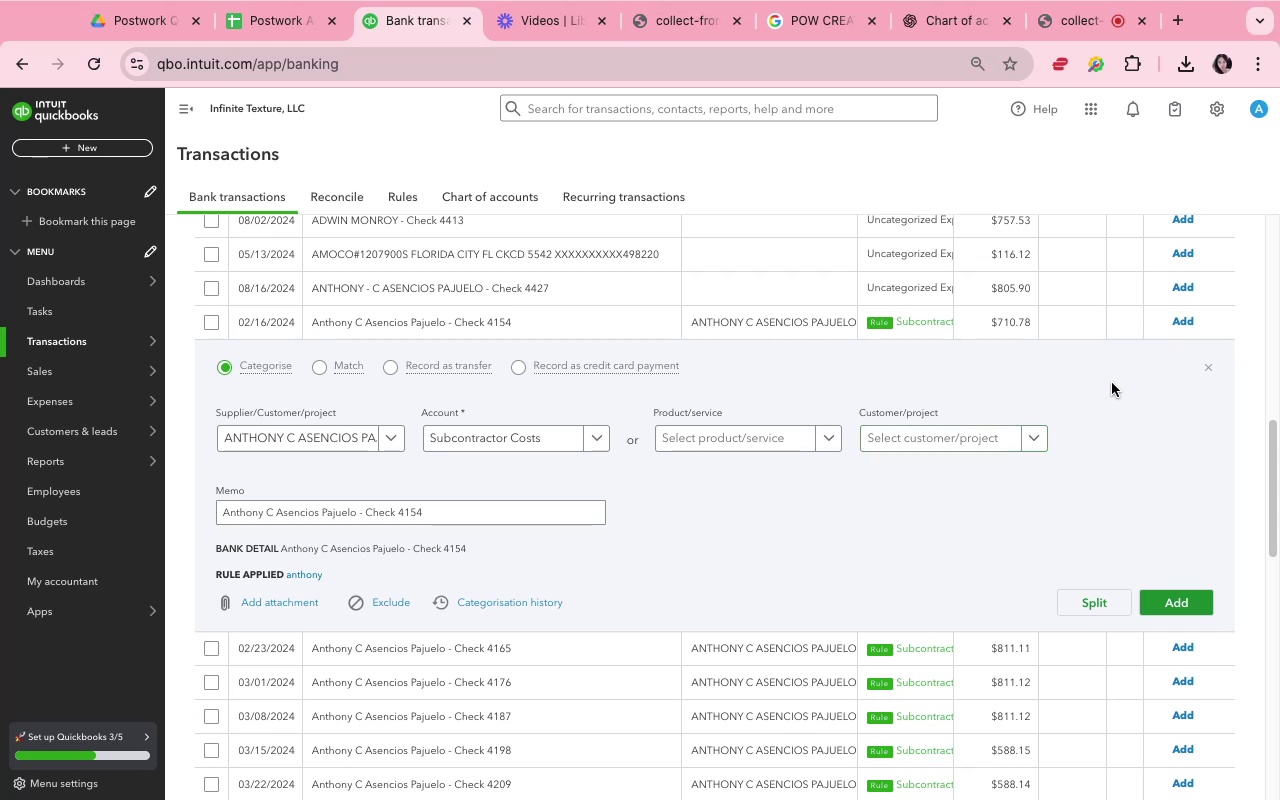 
scroll: coordinate [1112, 383], scroll_direction: down, amount: 3.0
 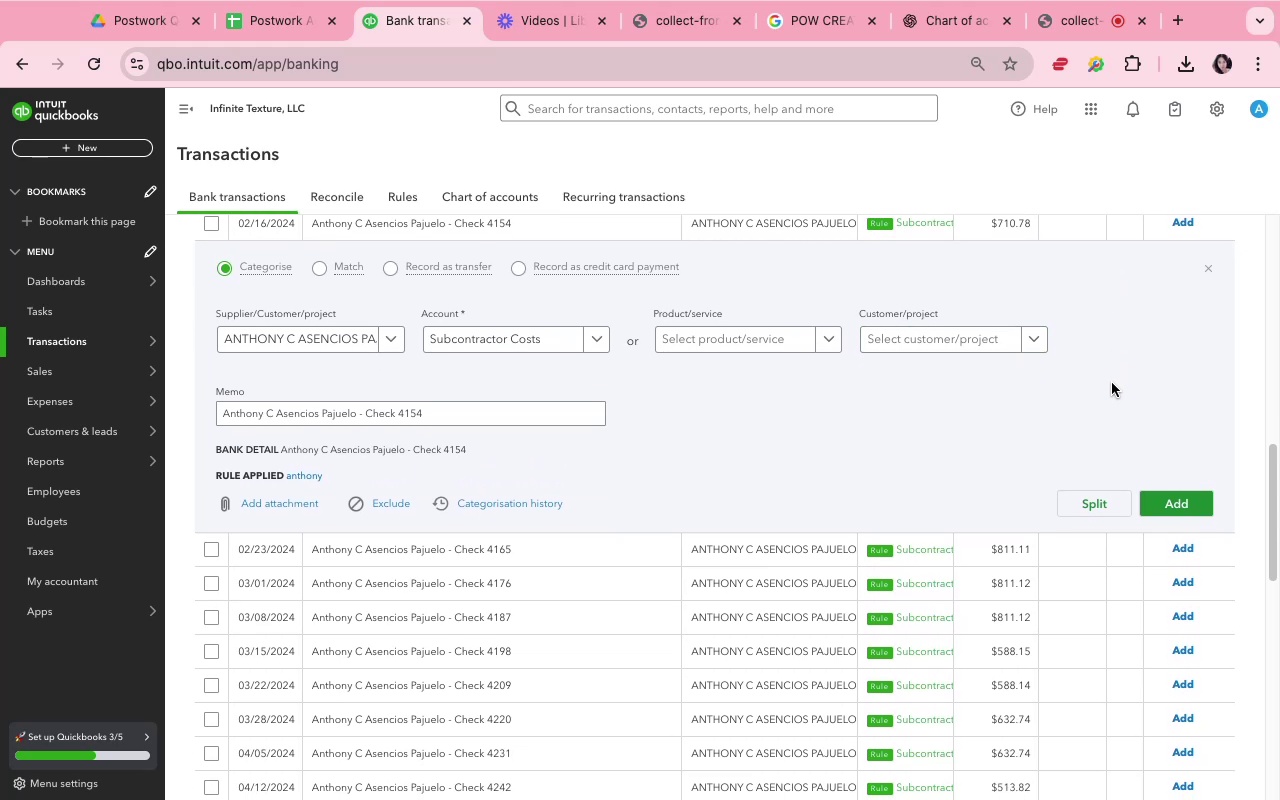 
wait(9.3)
 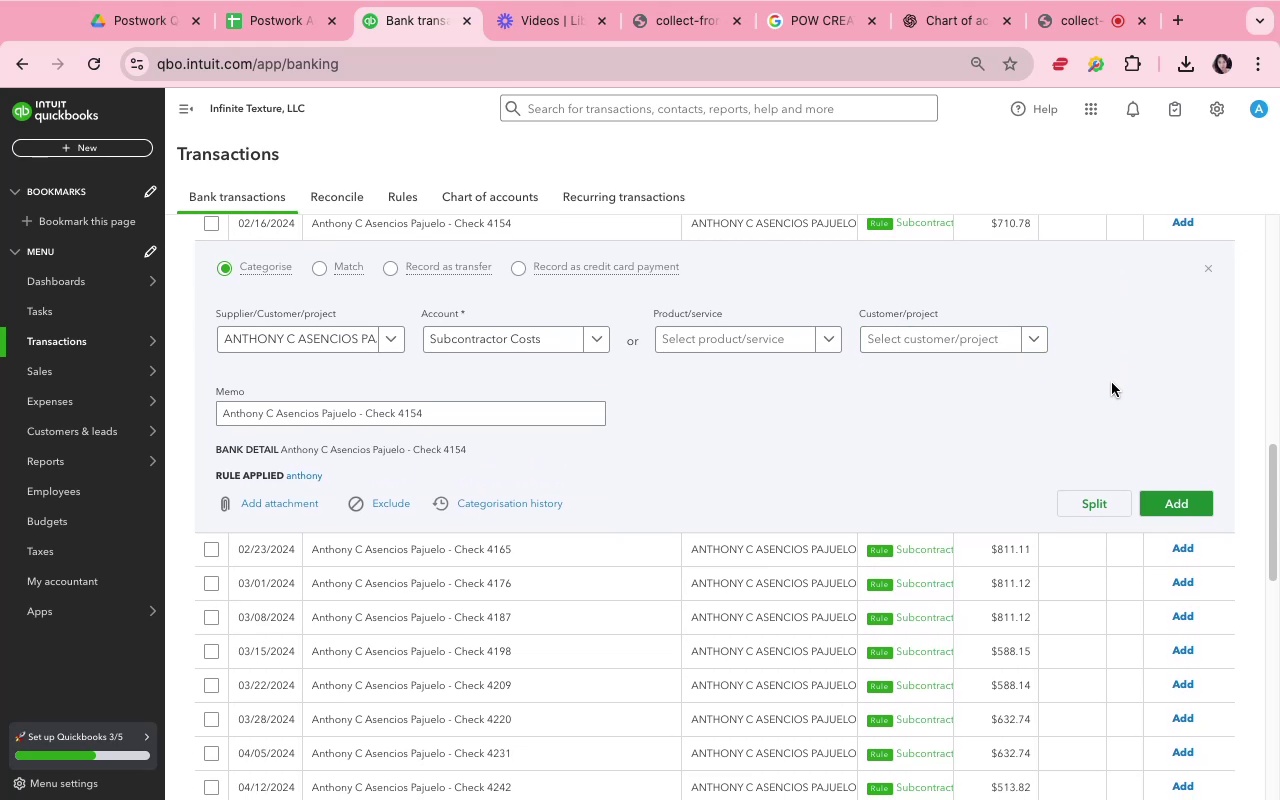 
left_click([1181, 493])
 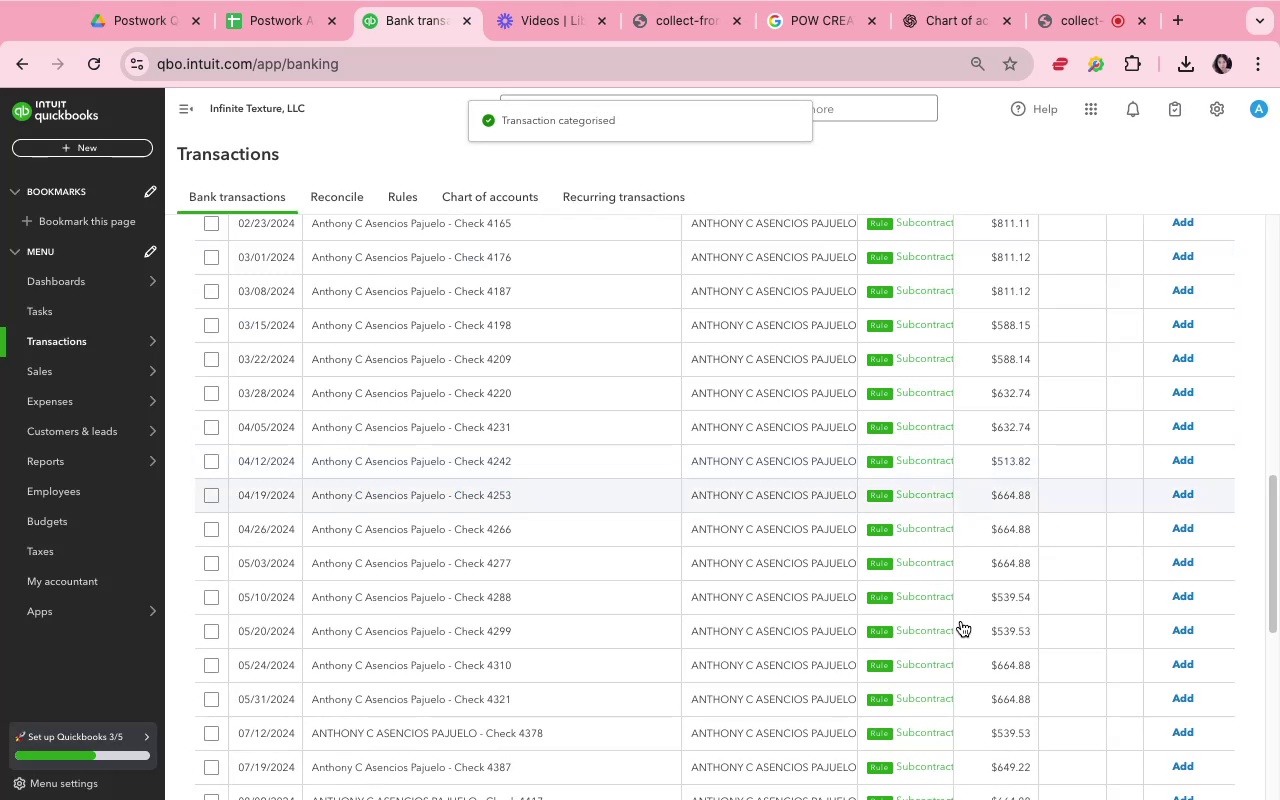 
wait(5.2)
 